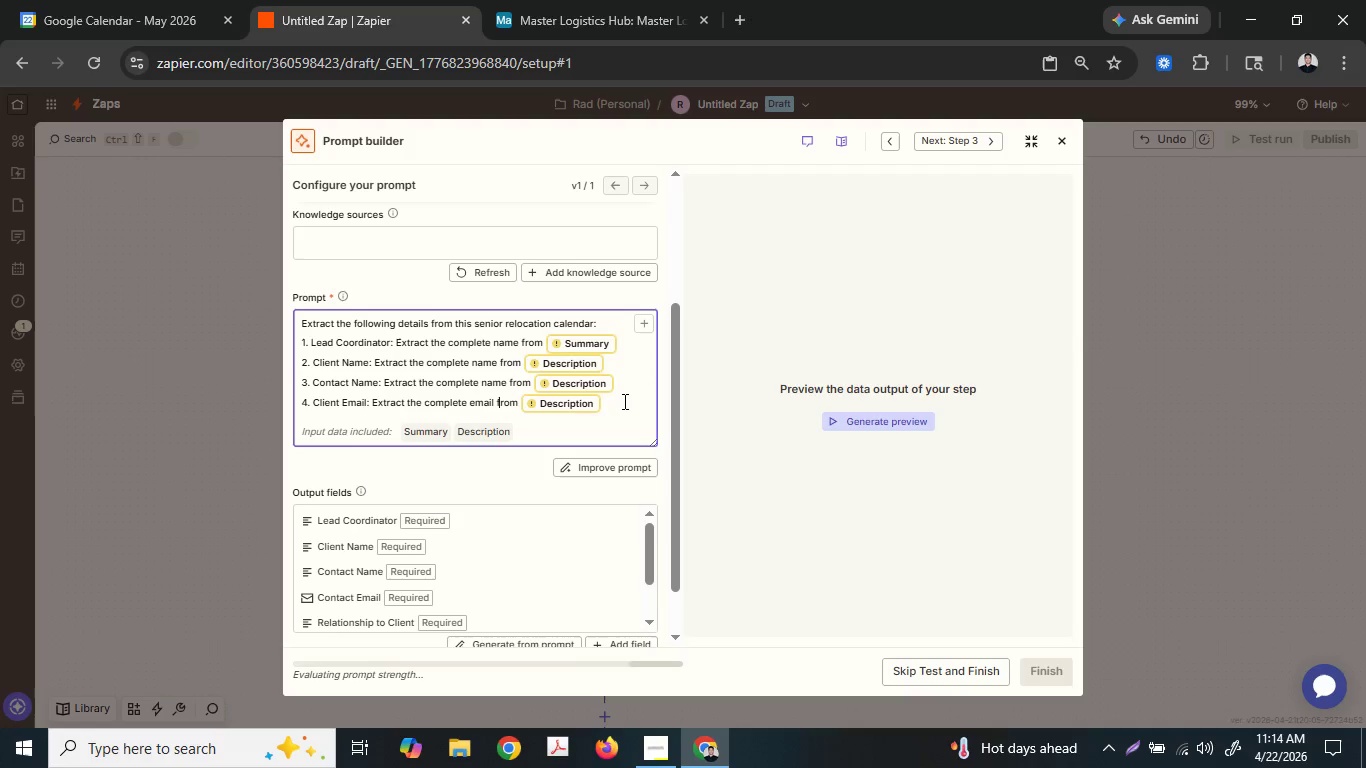 
hold_key(key=ArrowRight, duration=0.95)
 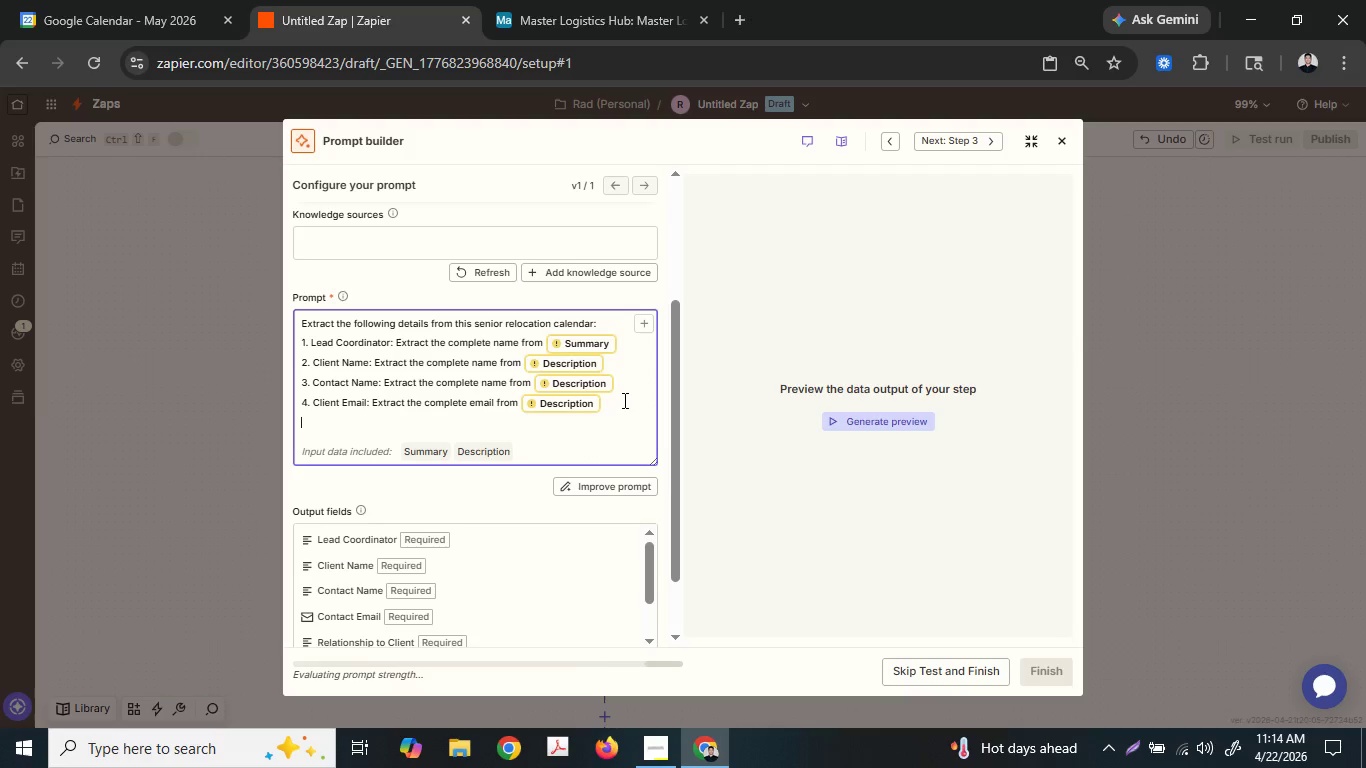 
hold_key(key=ArrowRight, duration=2.27)
 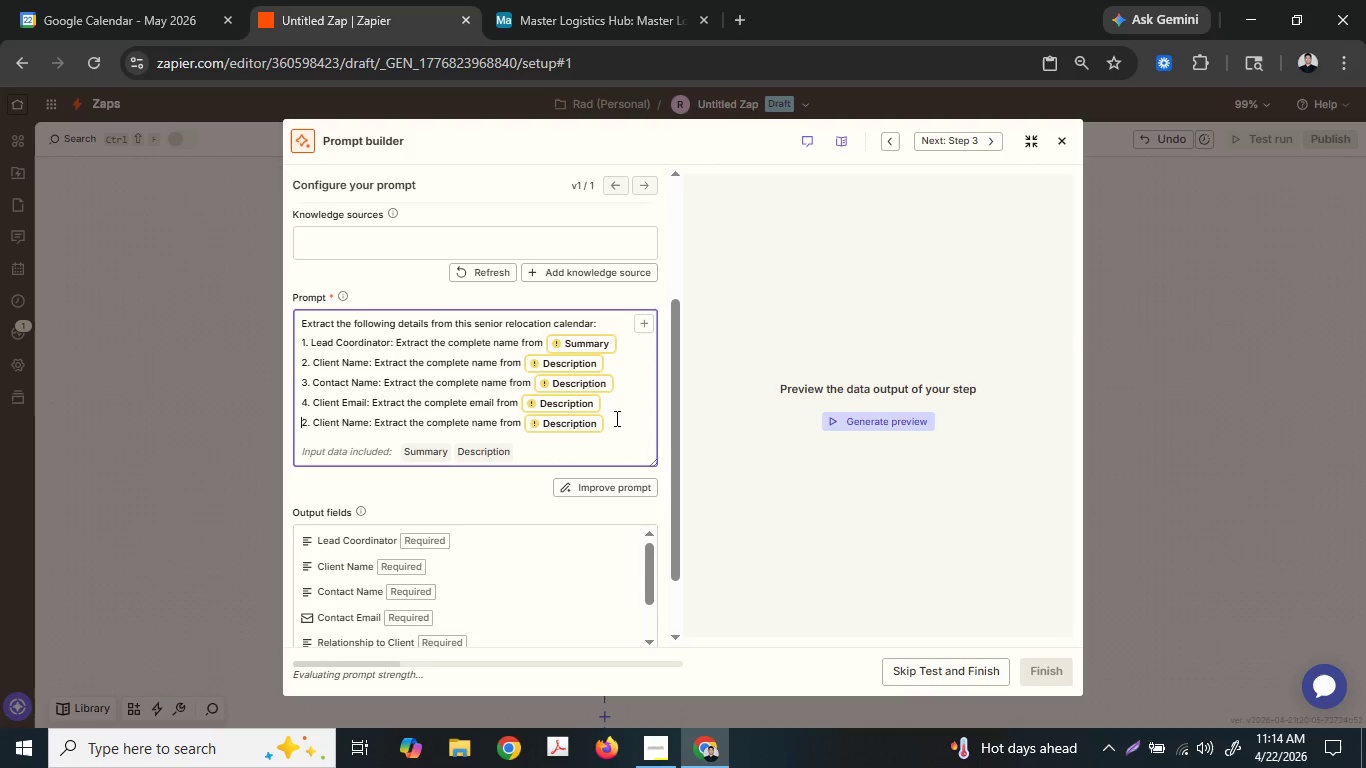 
key(Enter)
 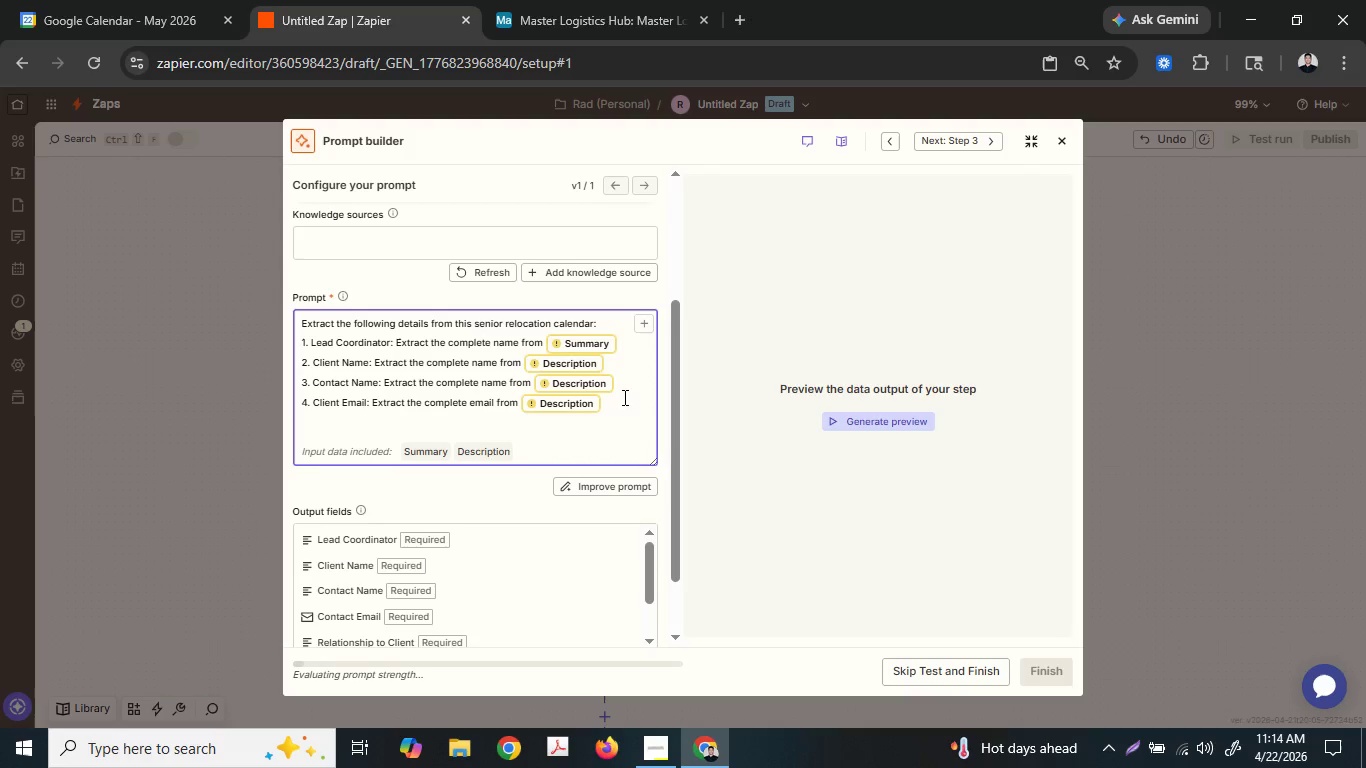 
key(Control+ControlLeft)
 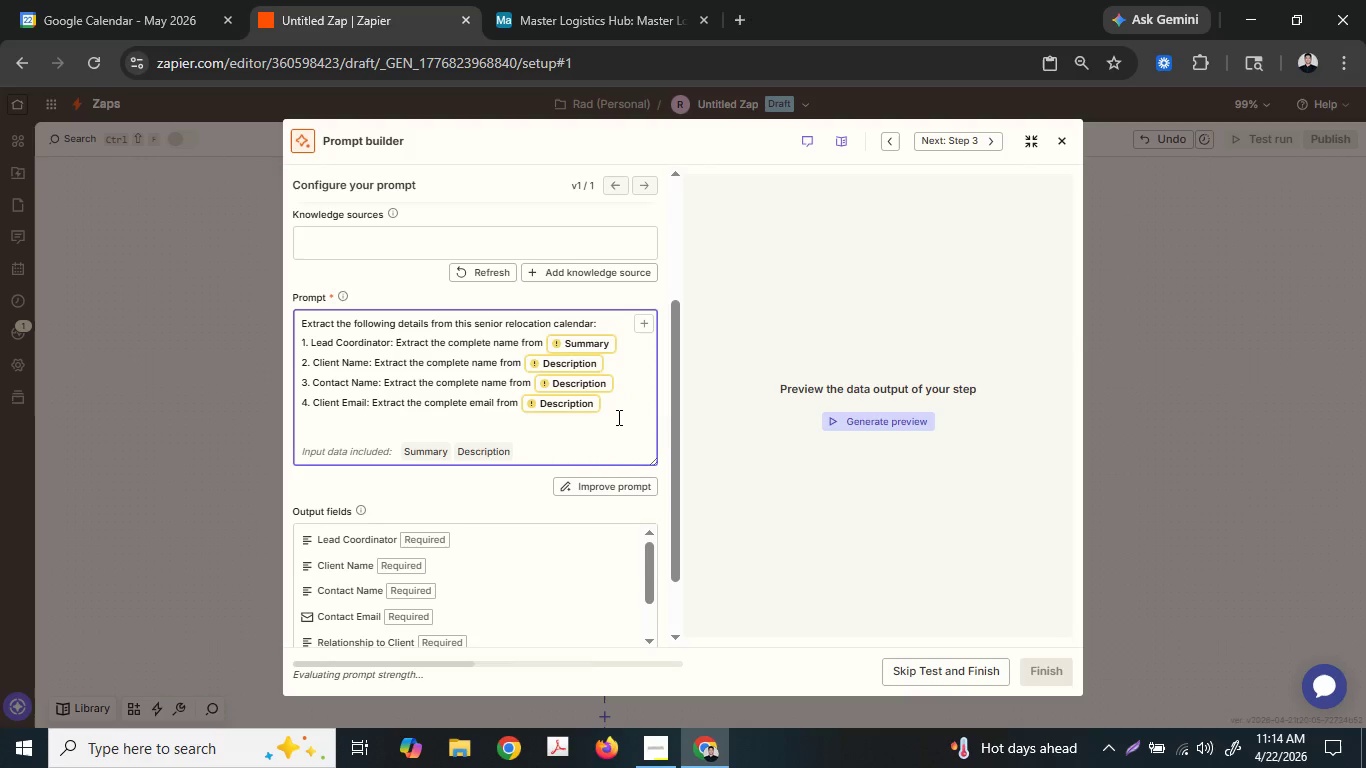 
key(Control+V)
 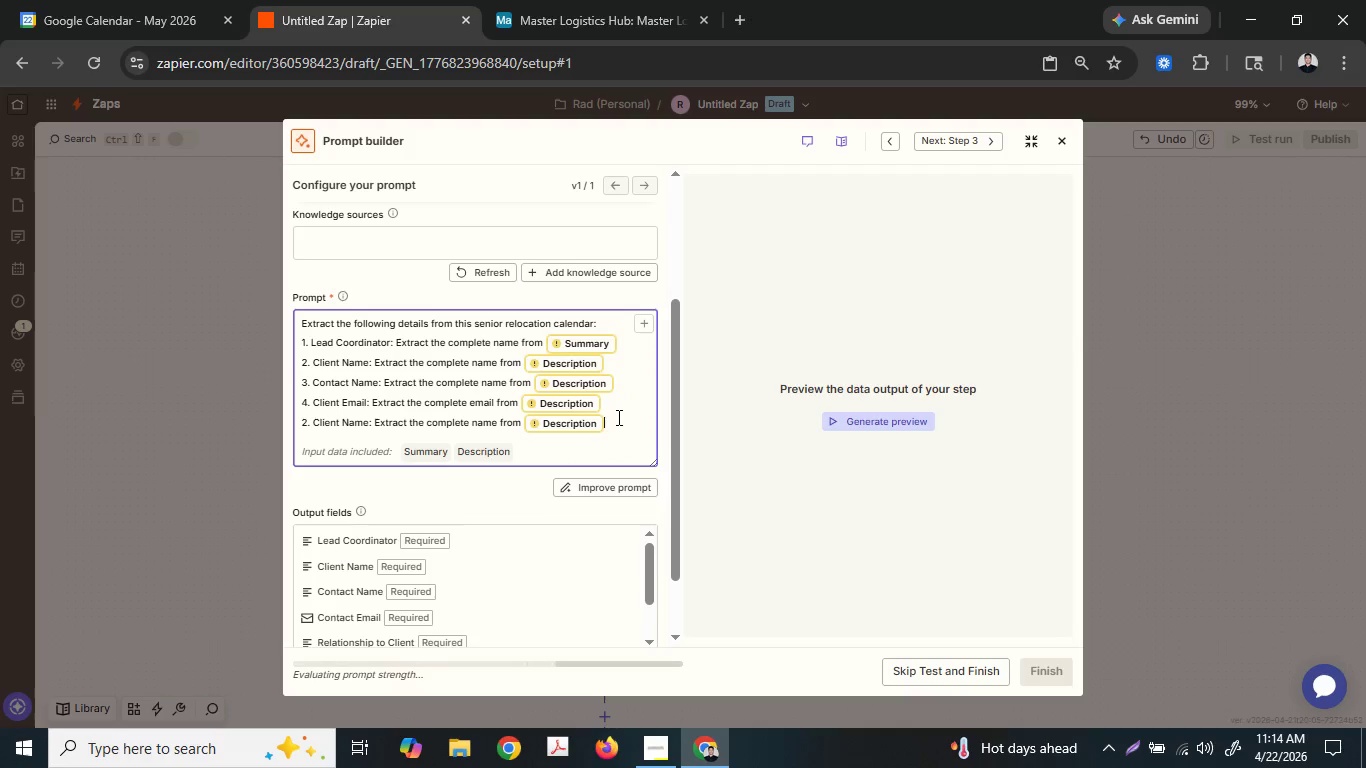 
key(ArrowUp)
 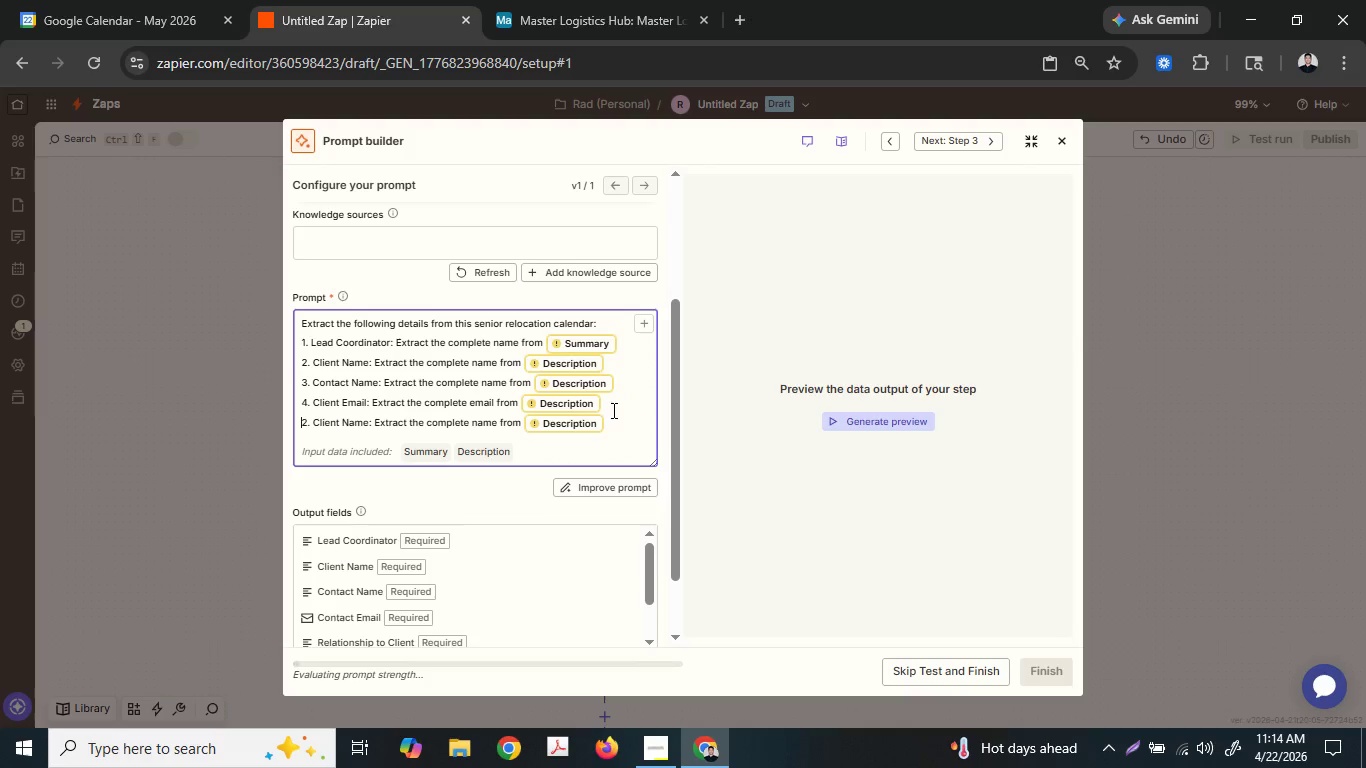 
key(ArrowRight)
 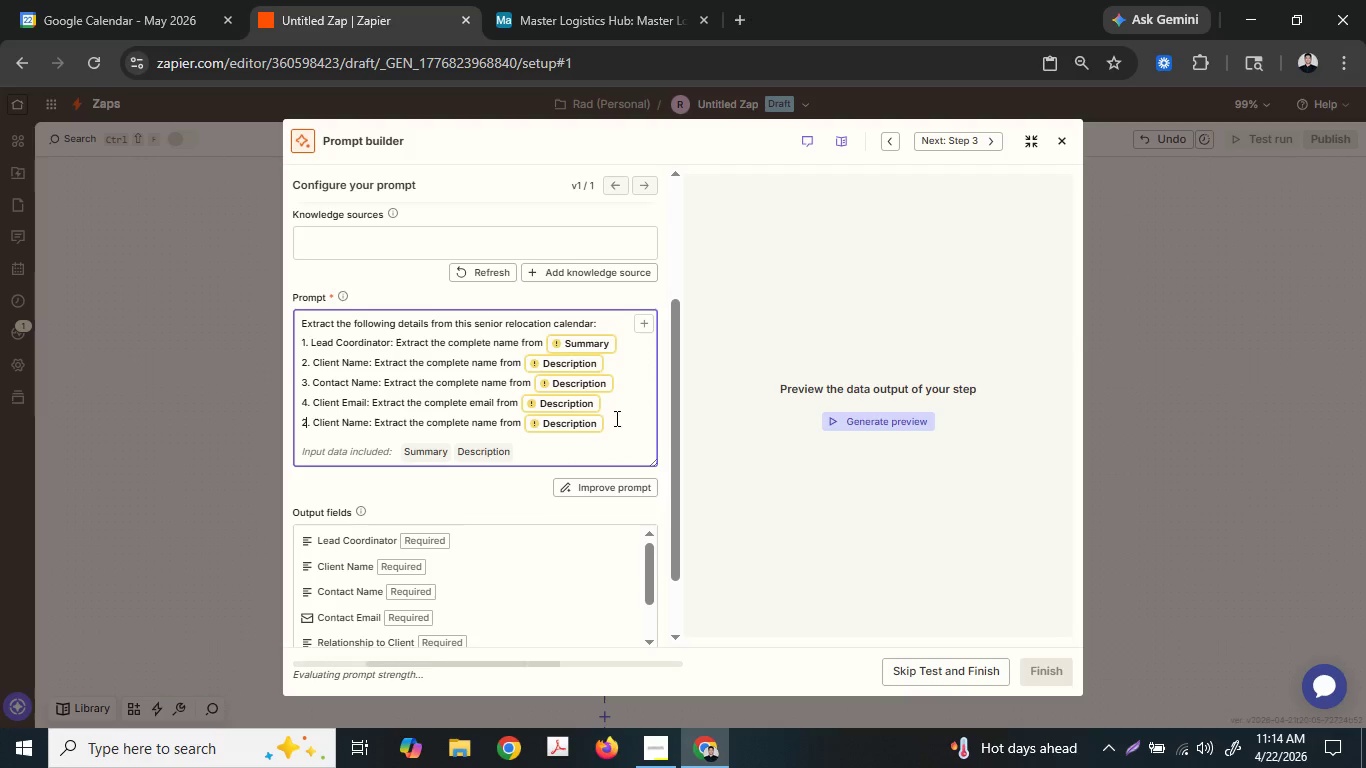 
key(Backspace)
 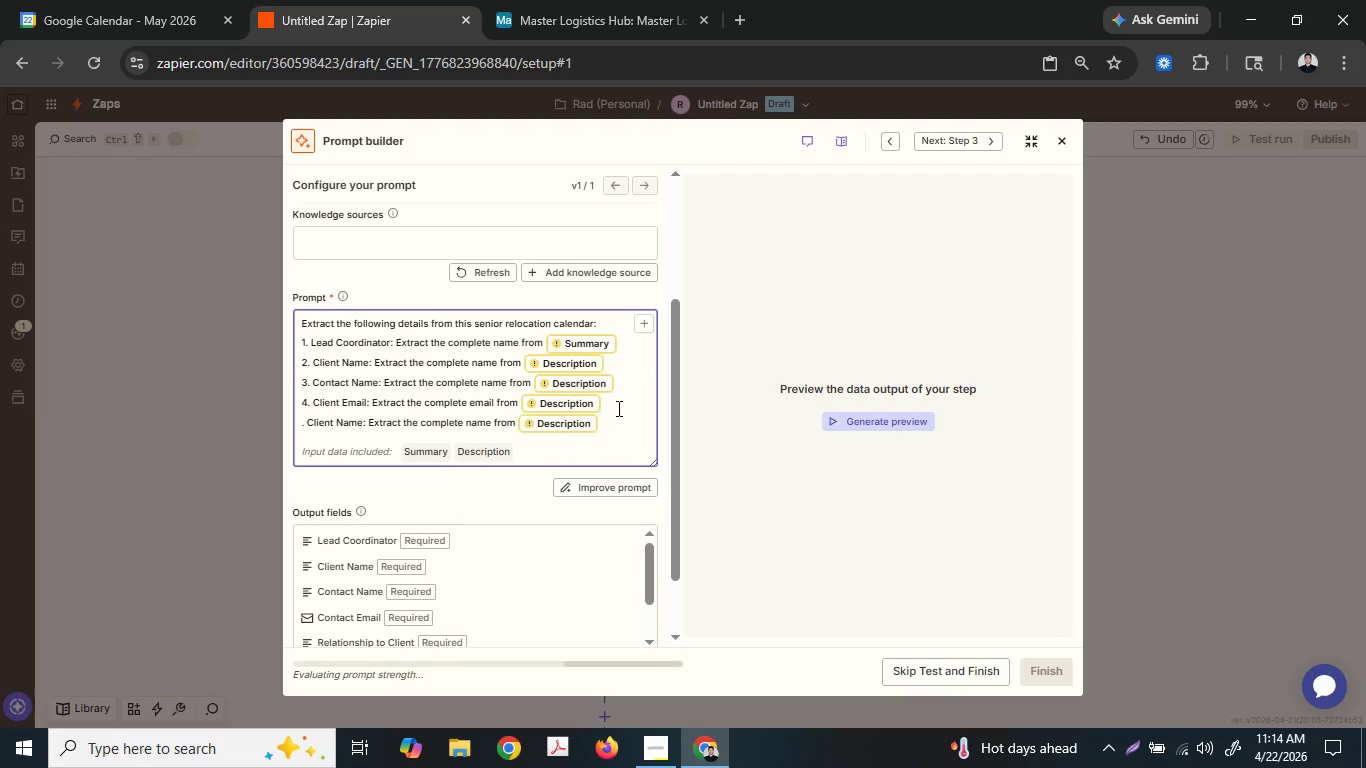 
key(5)
 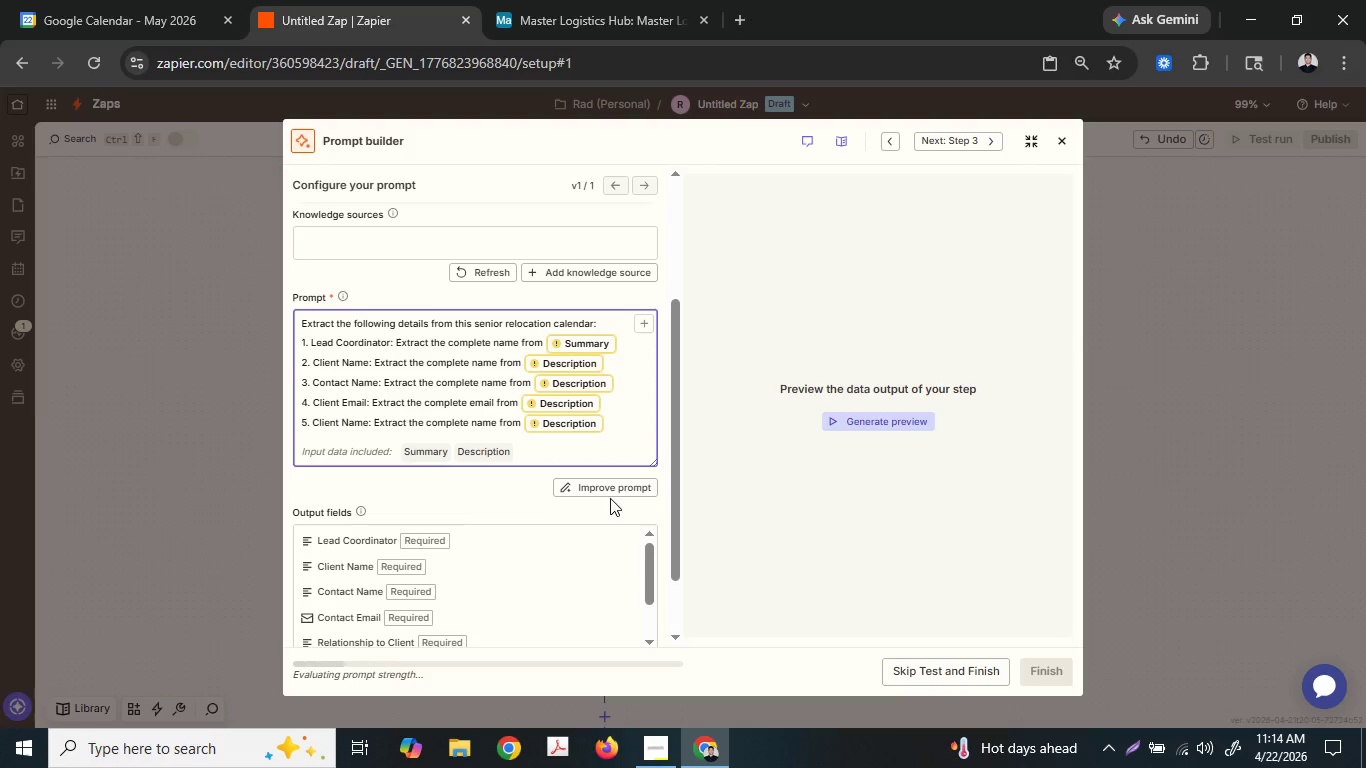 
key(ArrowRight)
 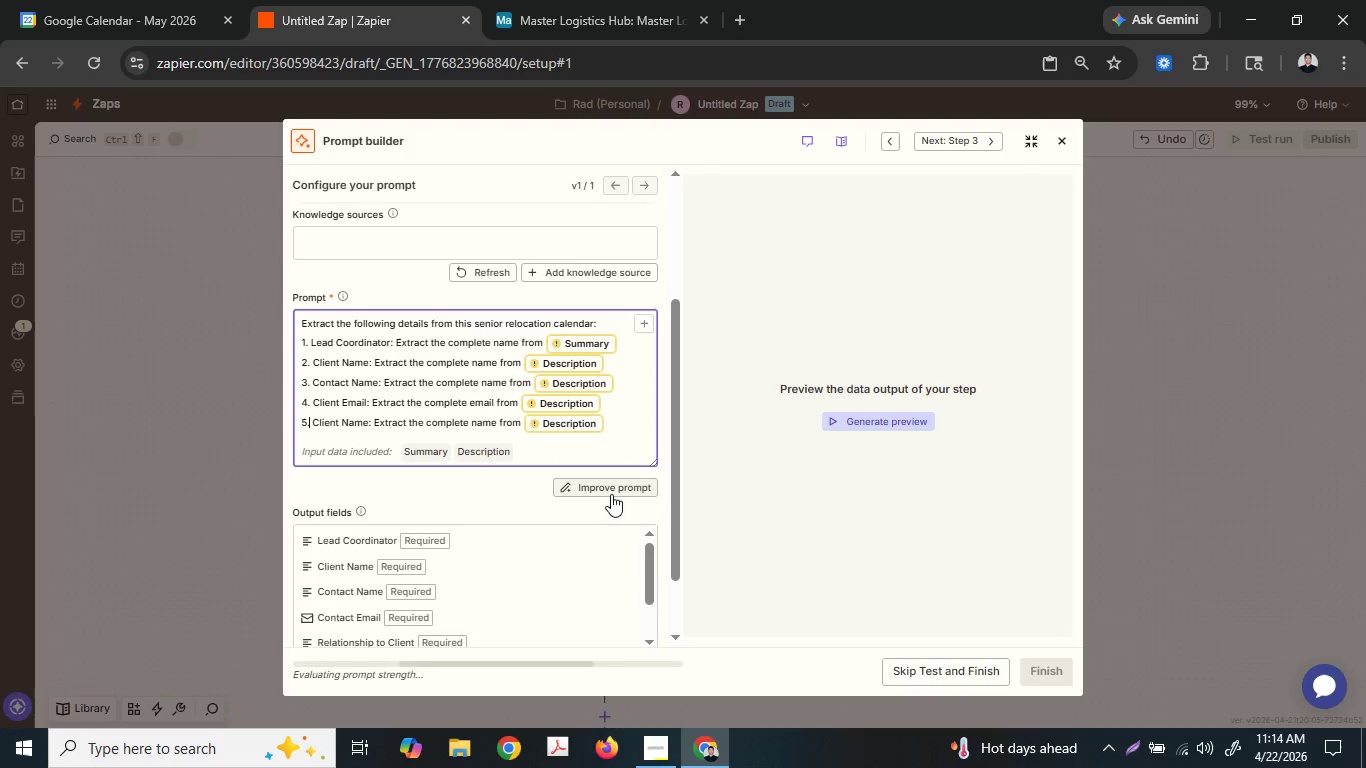 
key(ArrowRight)
 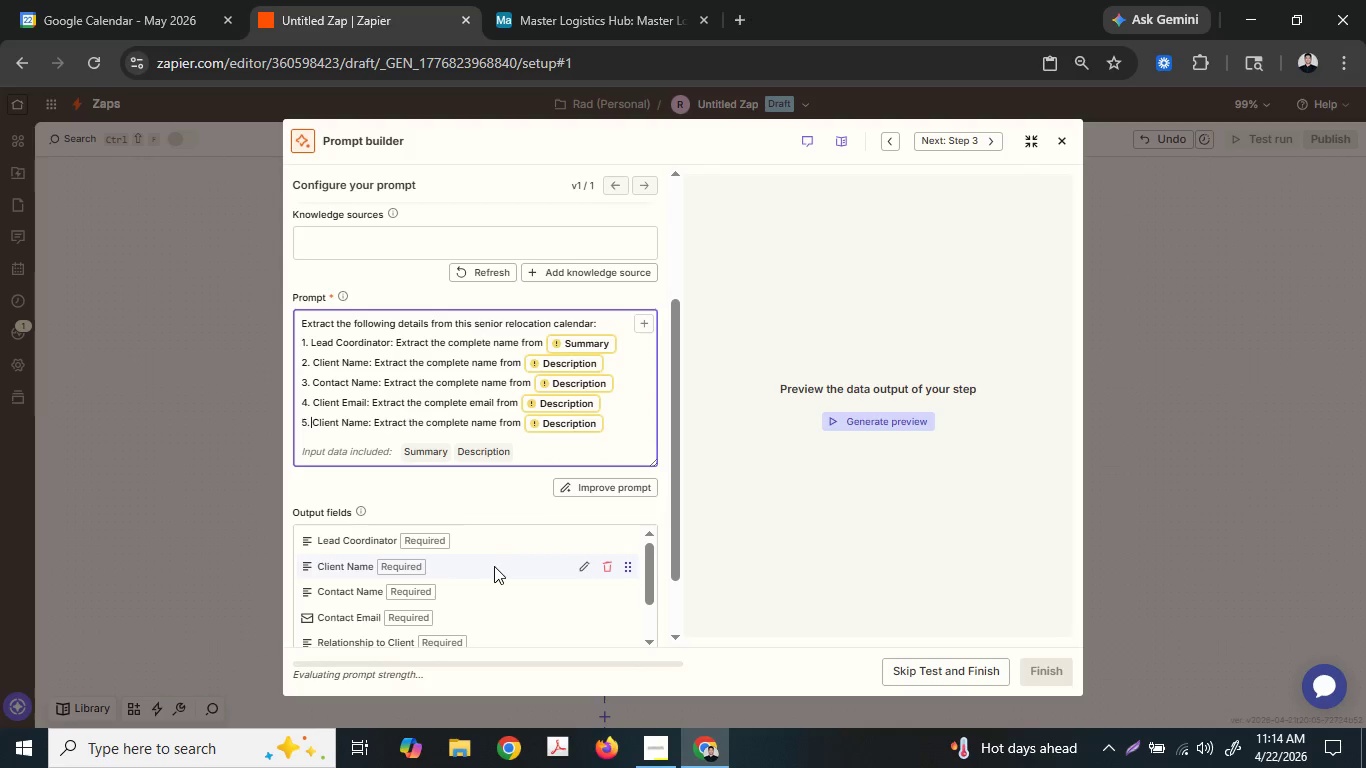 
scroll: coordinate [489, 566], scroll_direction: down, amount: 2.0
 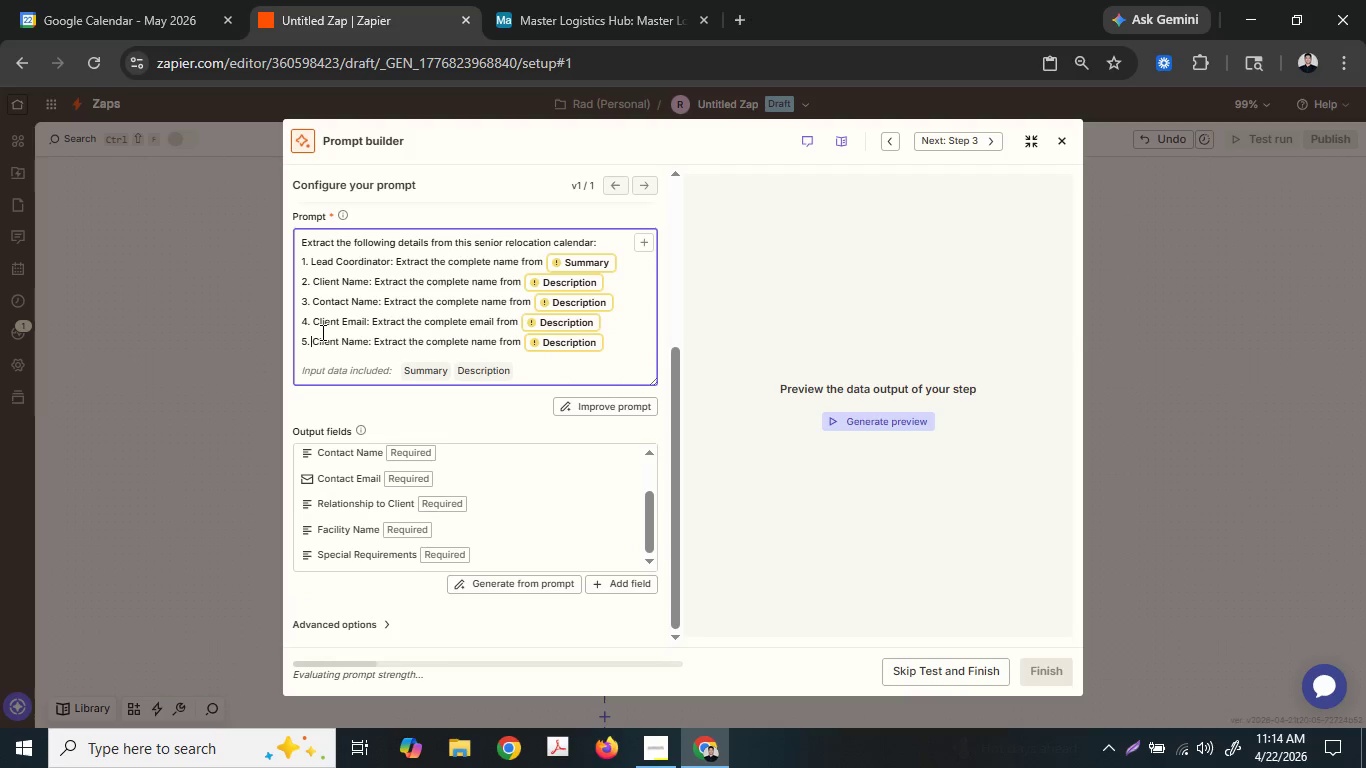 
left_click_drag(start_coordinate=[313, 337], to_coordinate=[364, 338])
 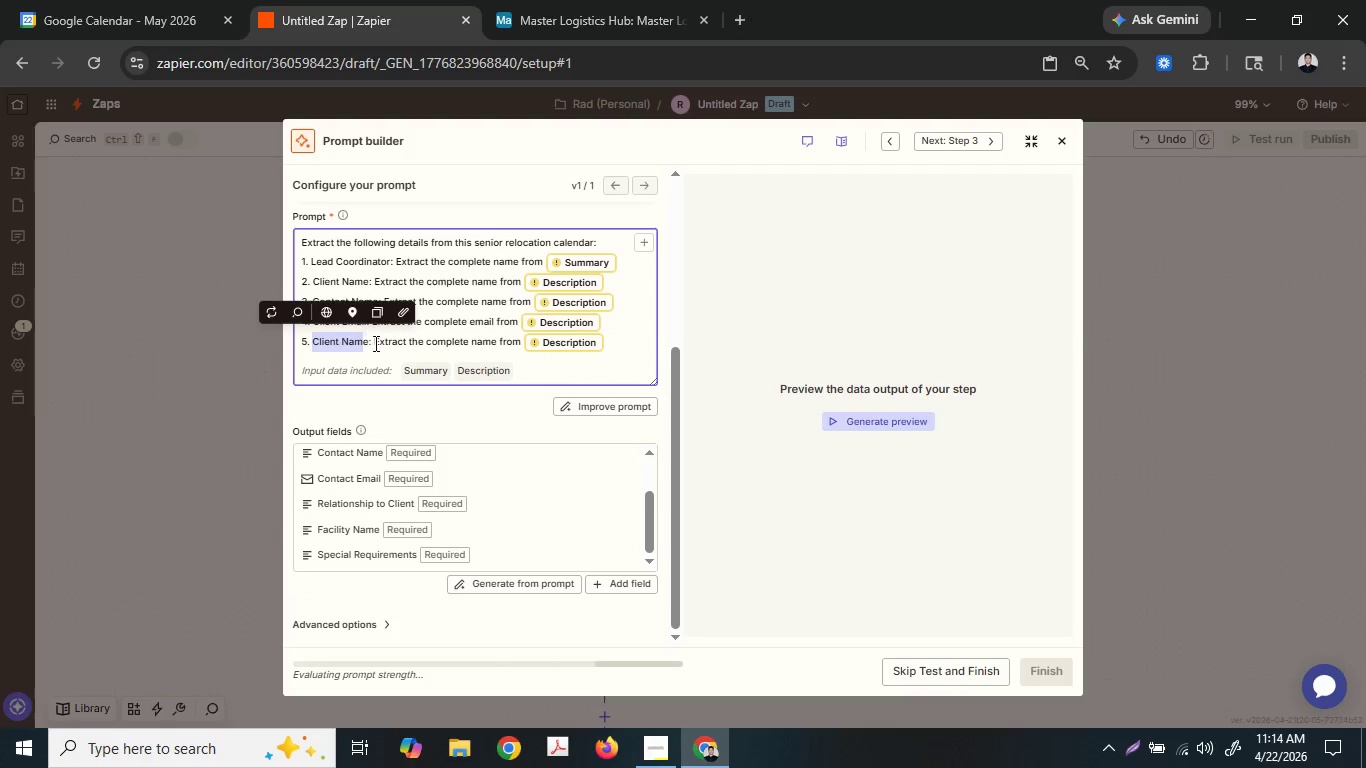 
type(Re;a)
 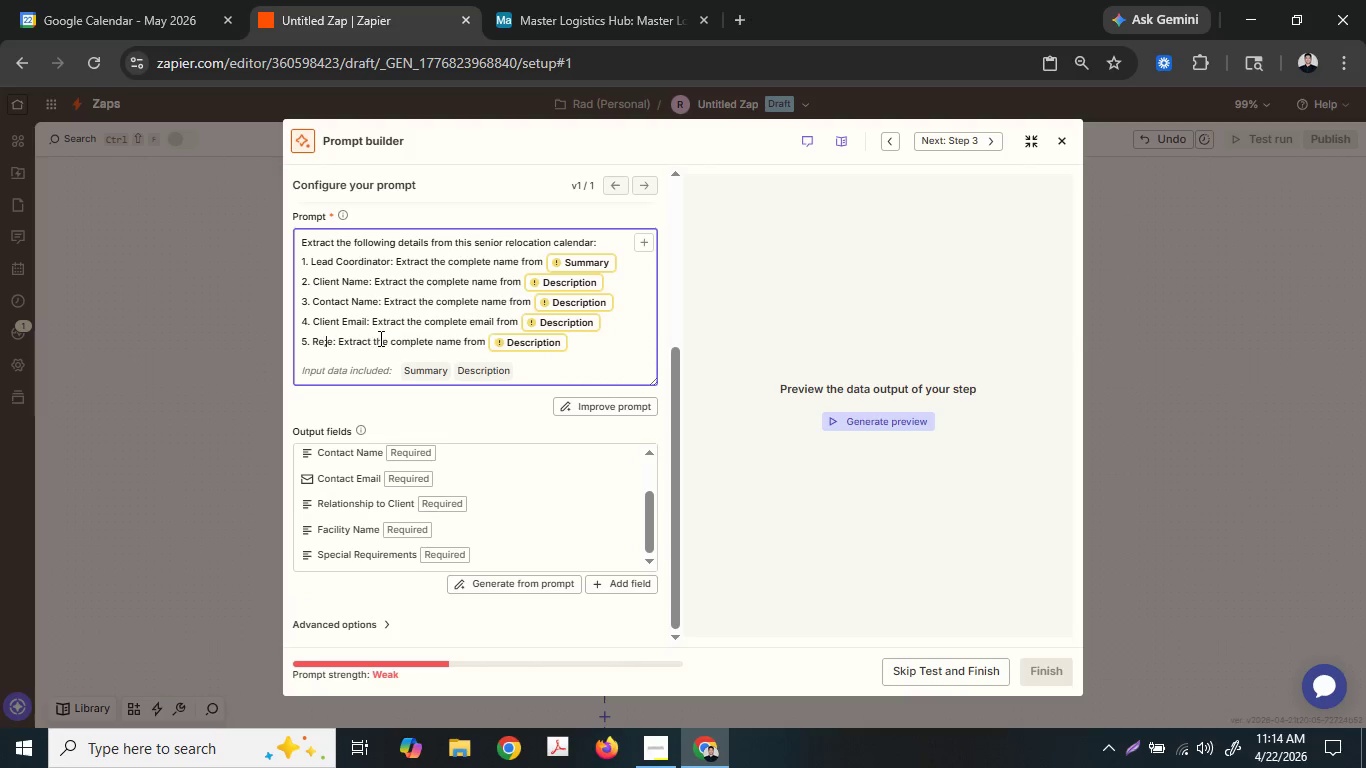 
key(Backspace)
key(Backspace)
type(lationship)
 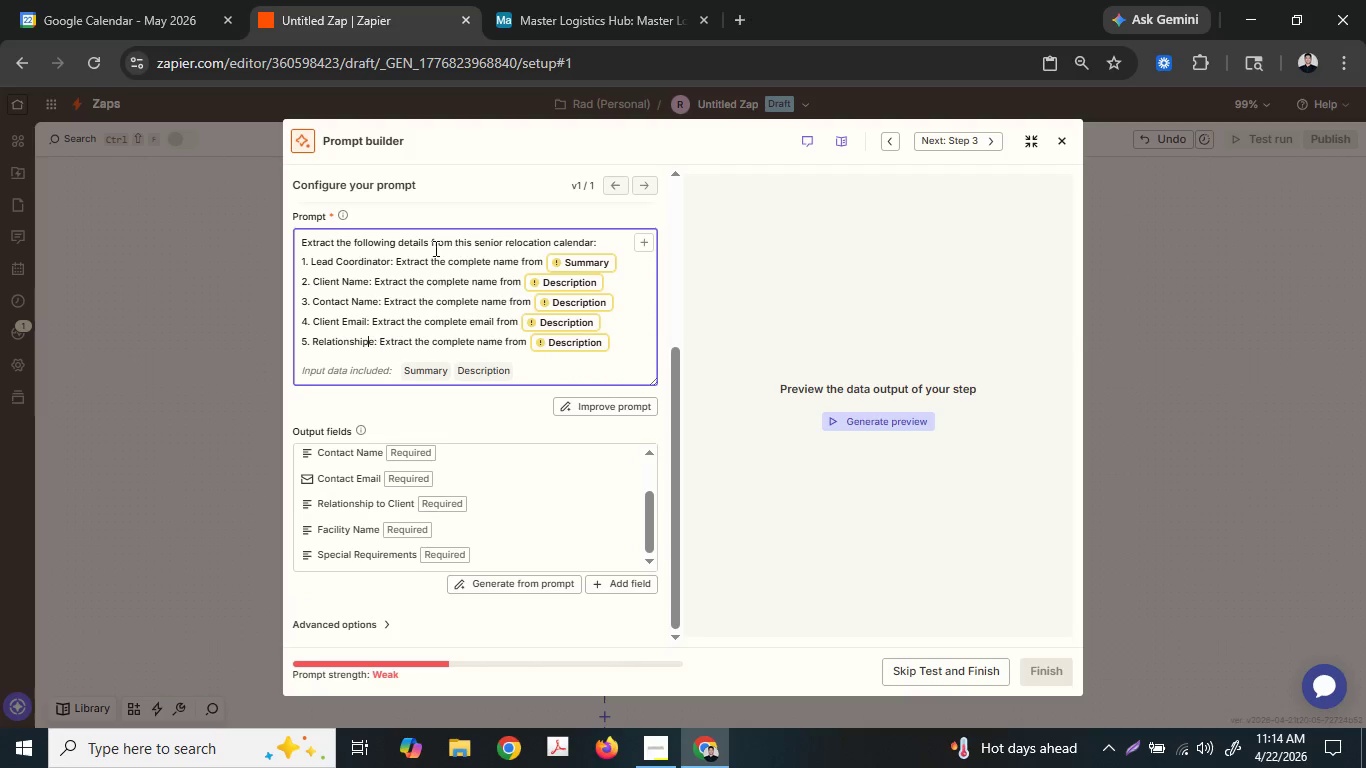 
type( to [Delete]Client)
 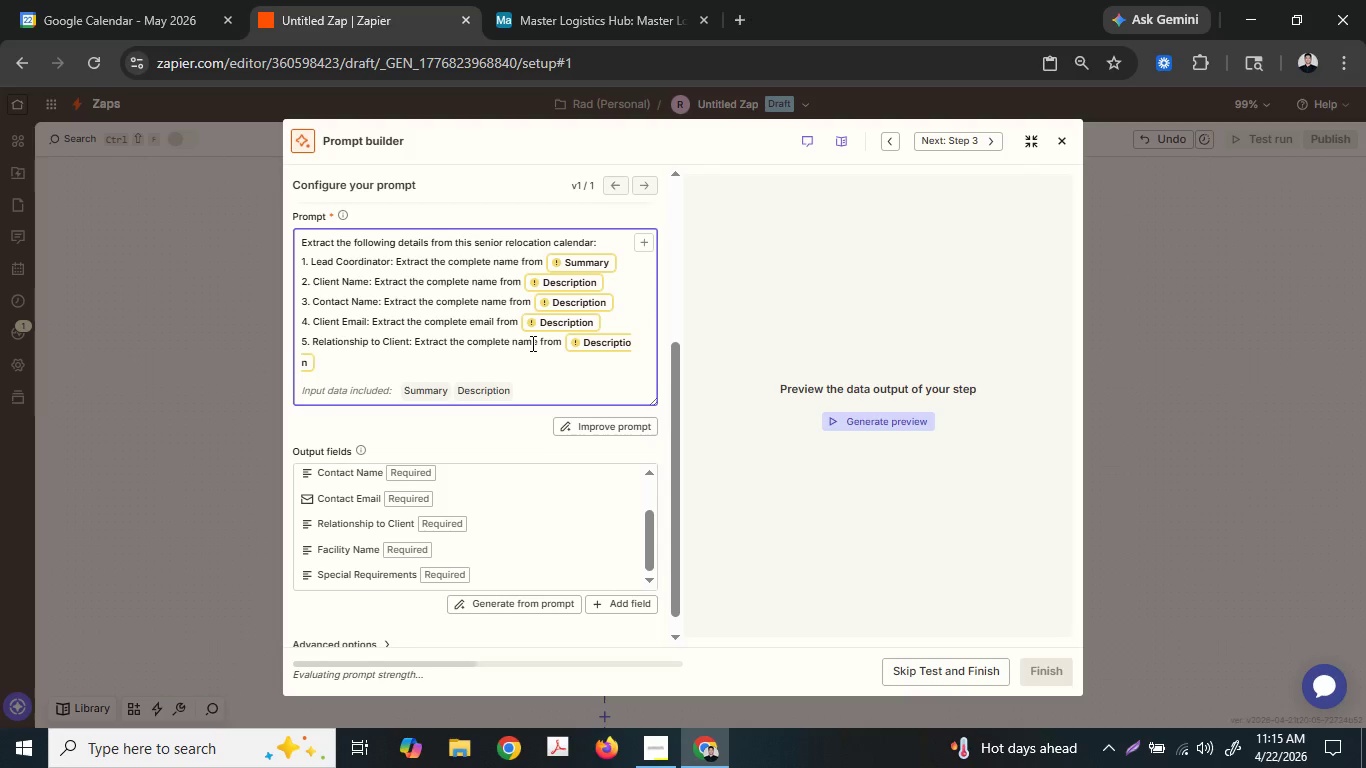 
double_click([531, 343])
 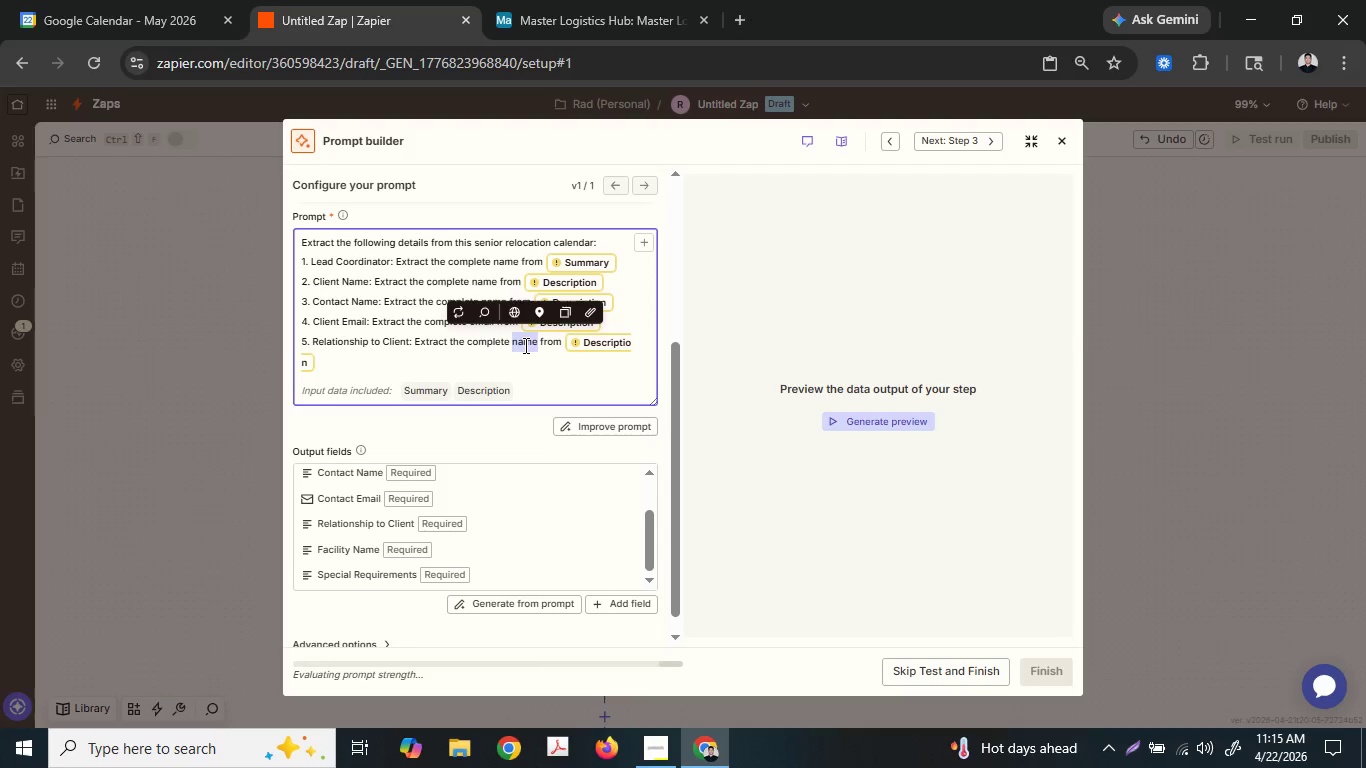 
key(Backspace)
type(text)
 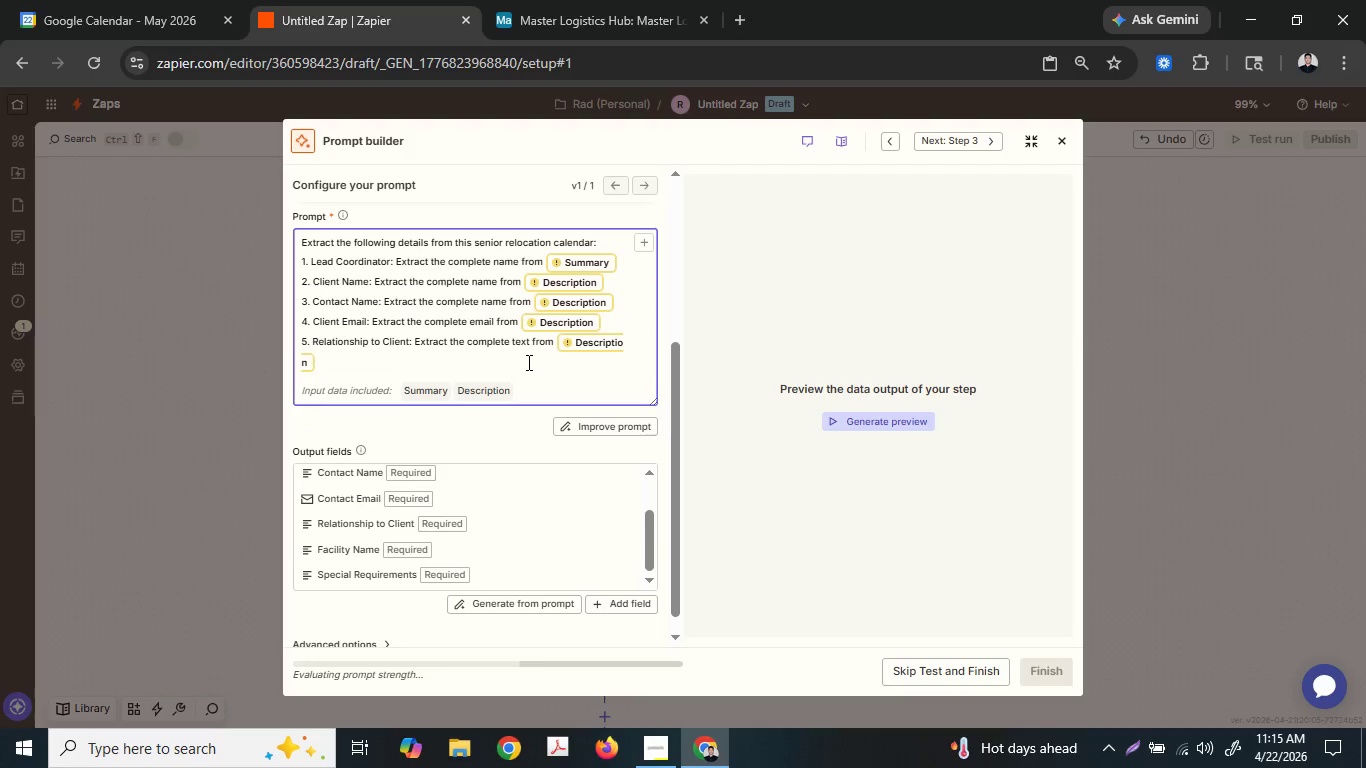 
key(Enter)
 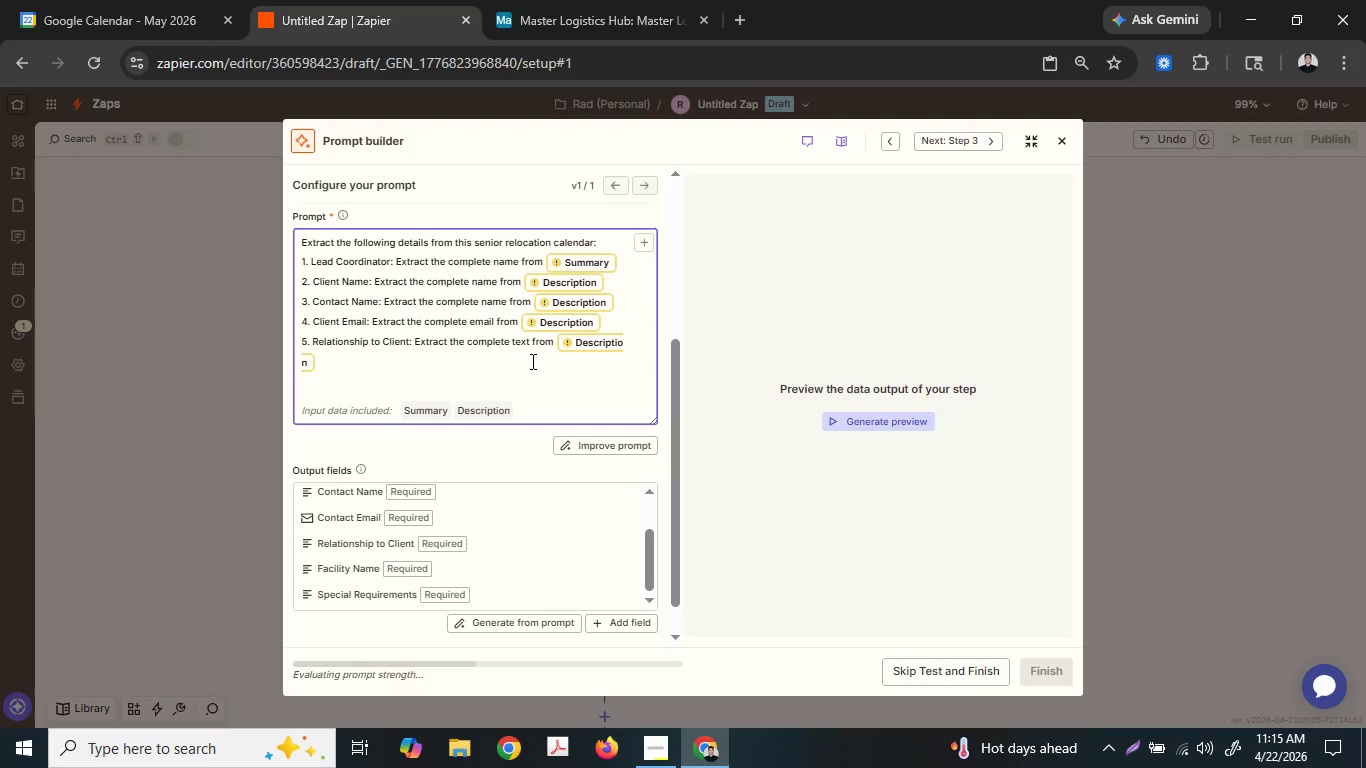 
key(Control+ControlLeft)
 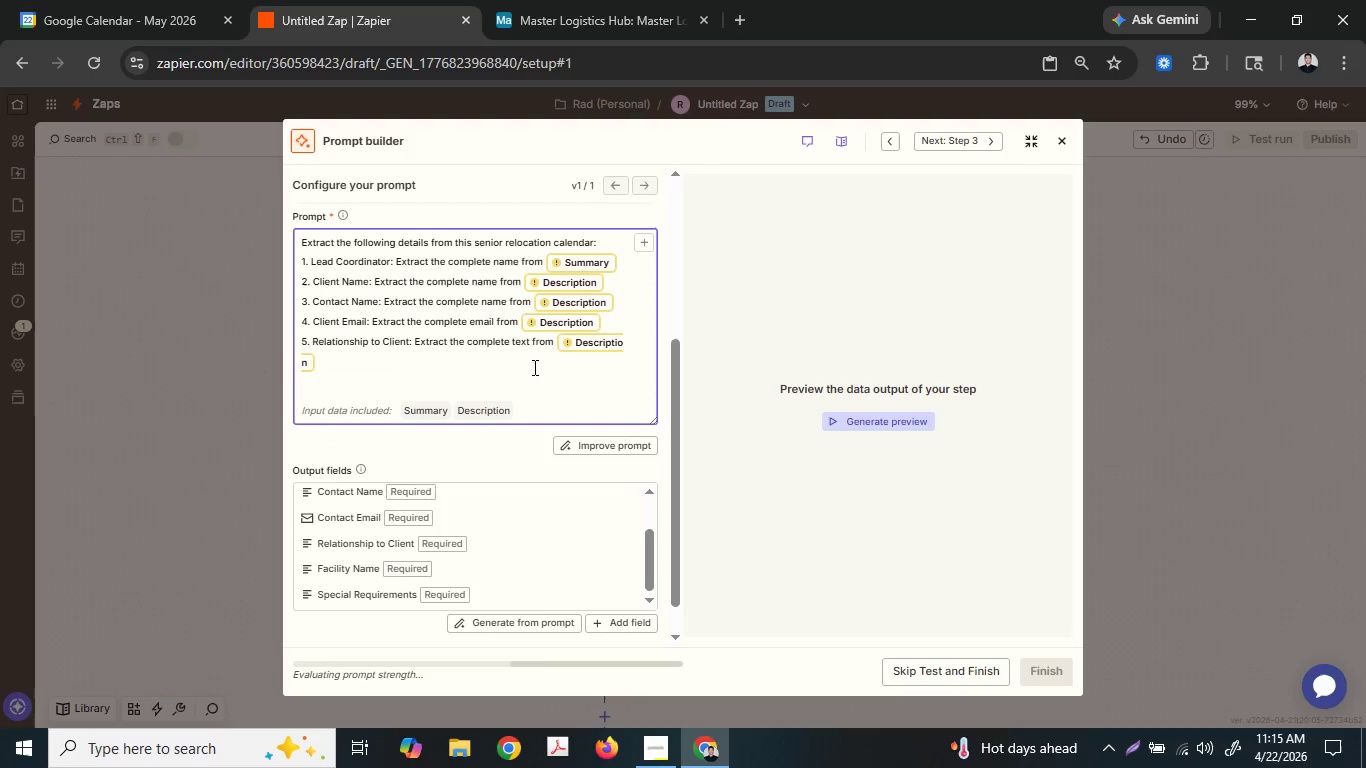 
key(Control+V)
 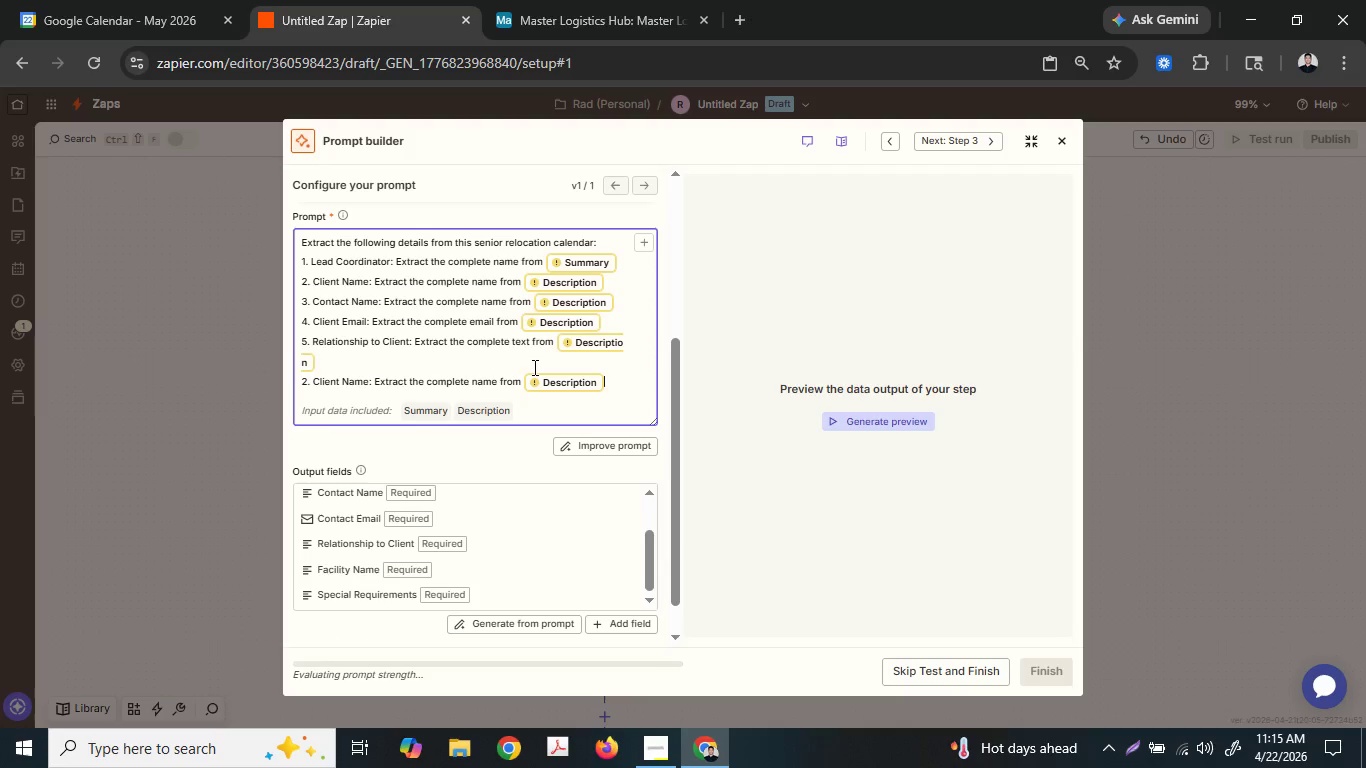 
key(ArrowUp)
 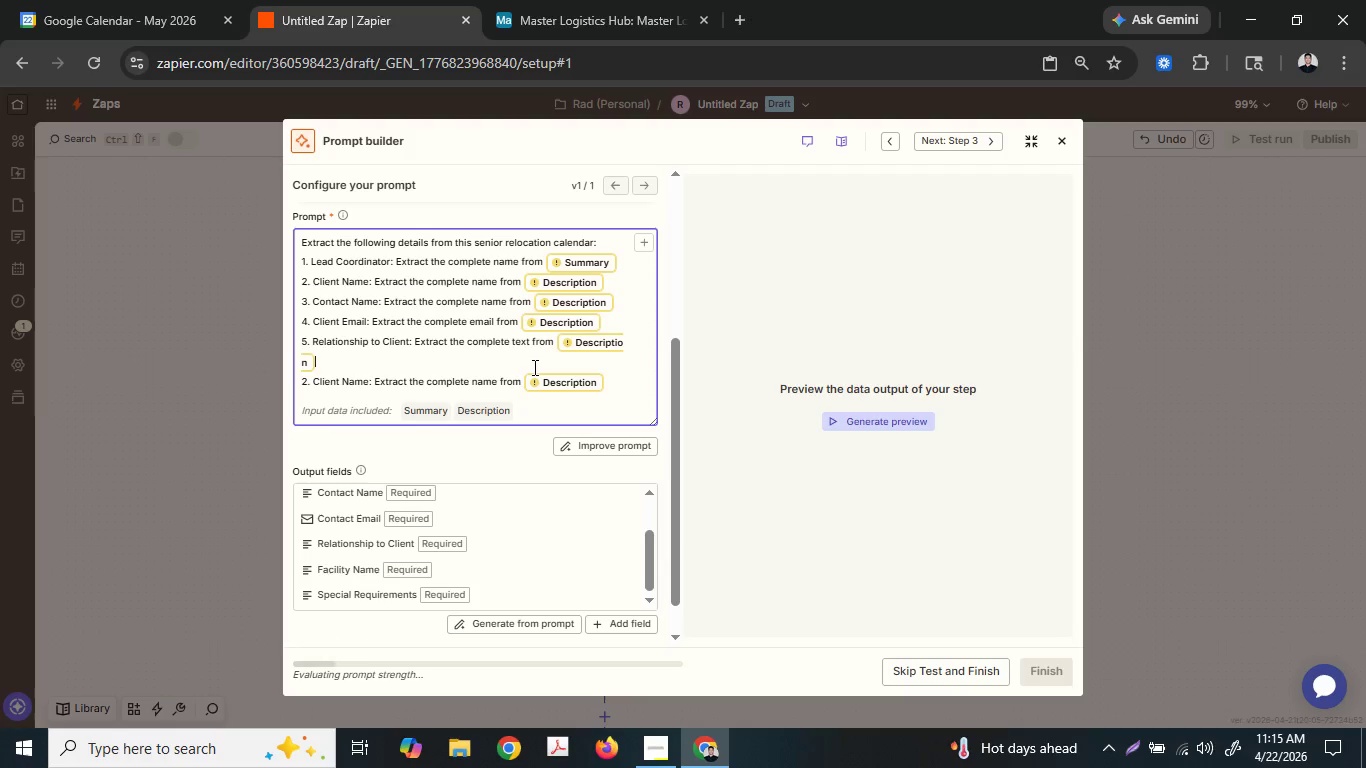 
key(ArrowRight)
 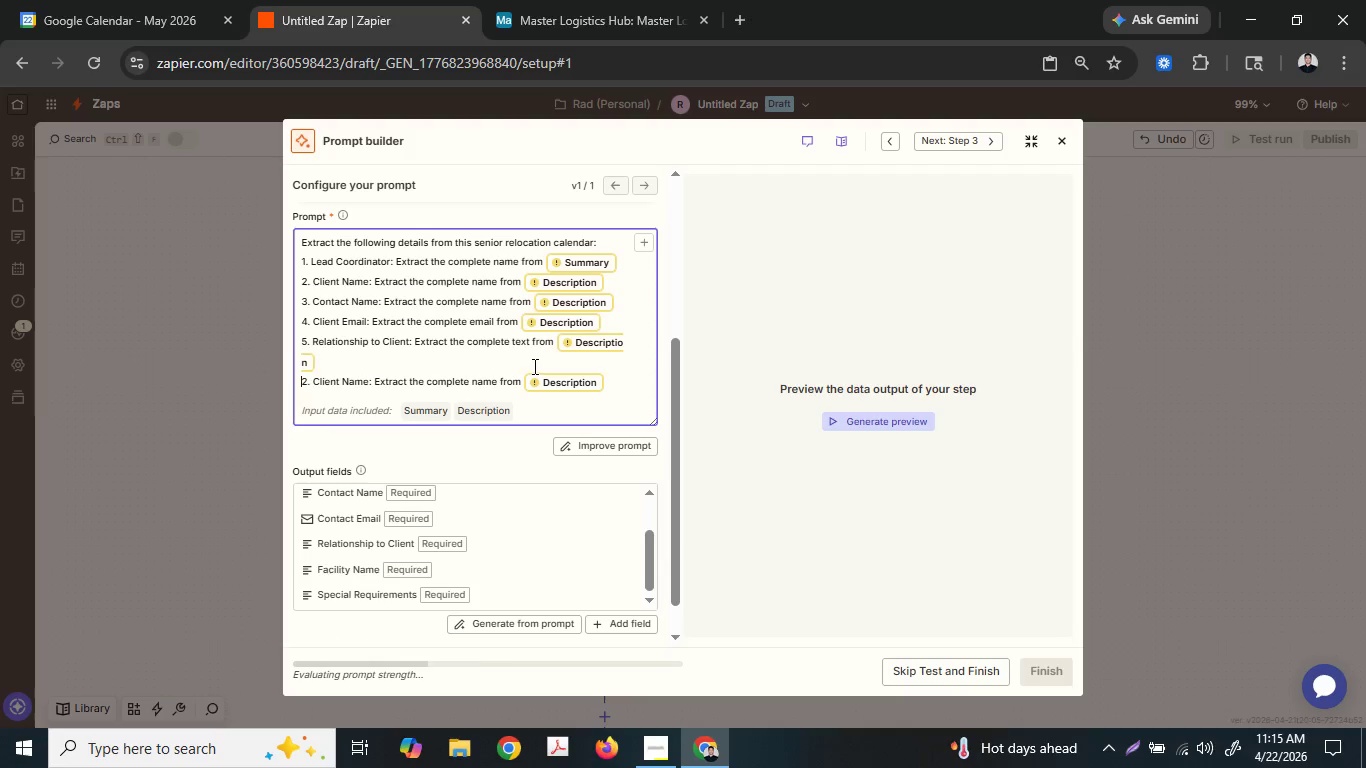 
key(ArrowRight)
 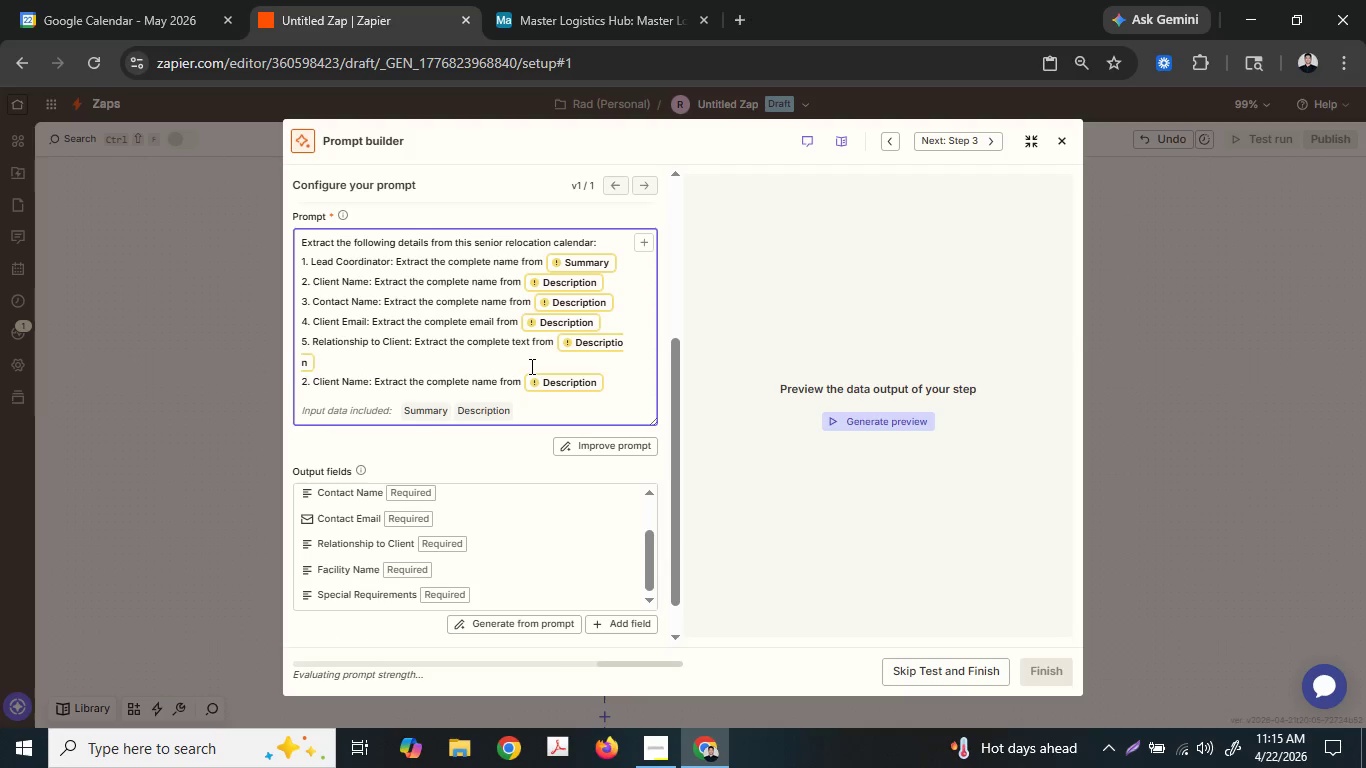 
key(Backspace)
 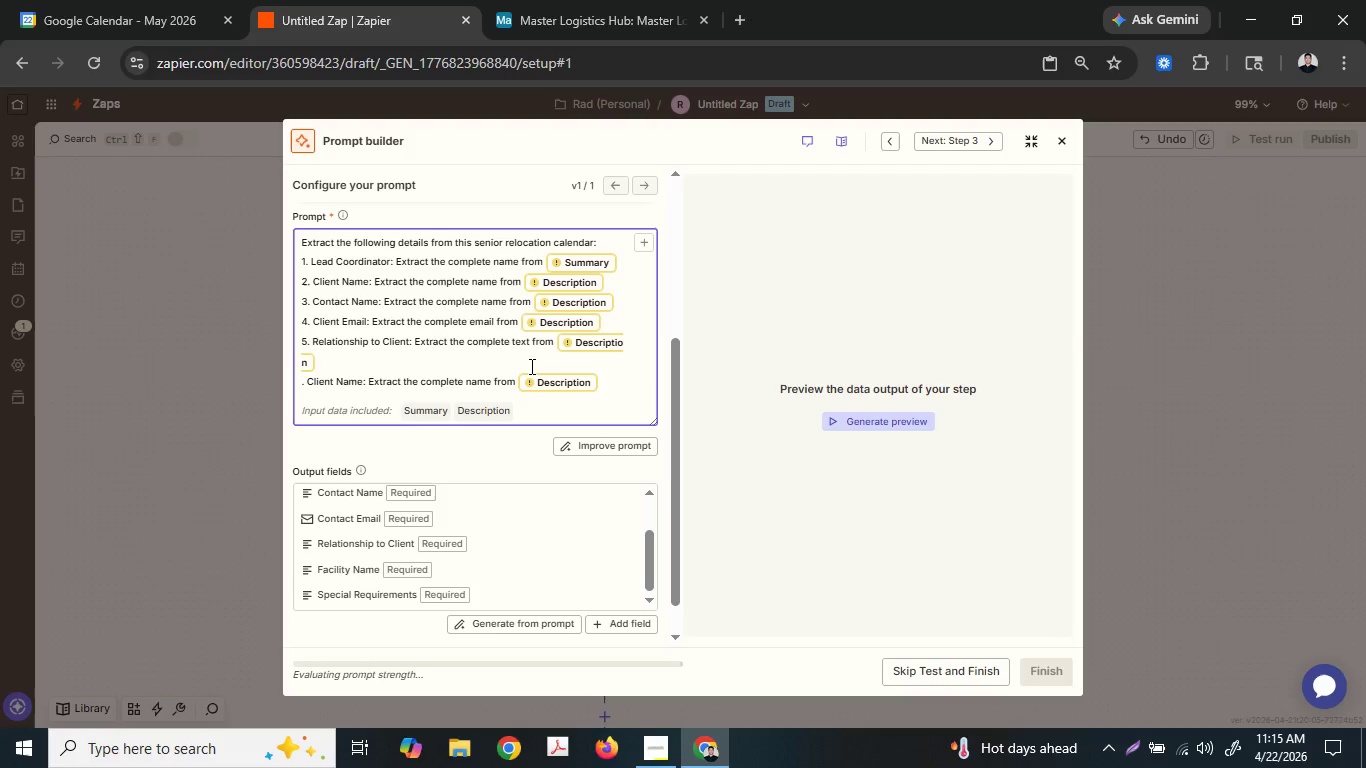 
left_click([530, 366])
 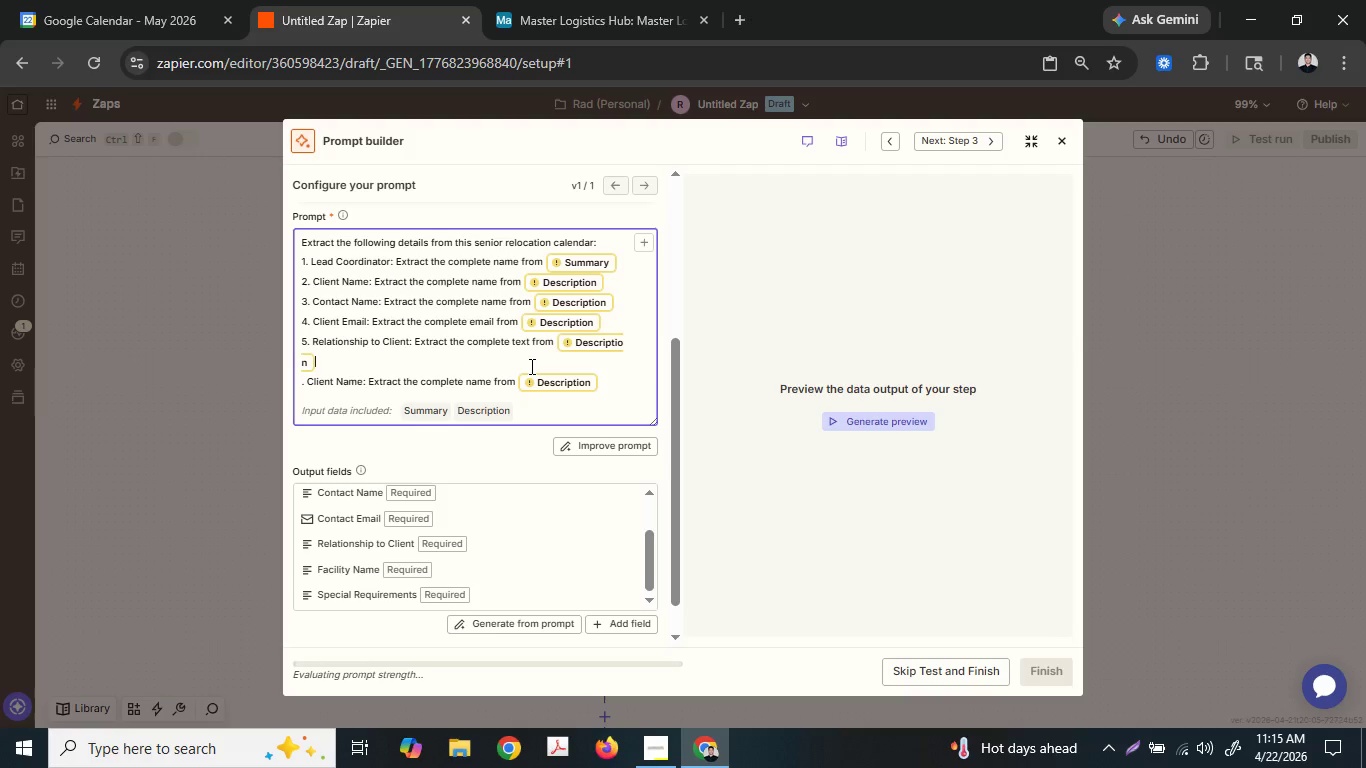 
key(6)
 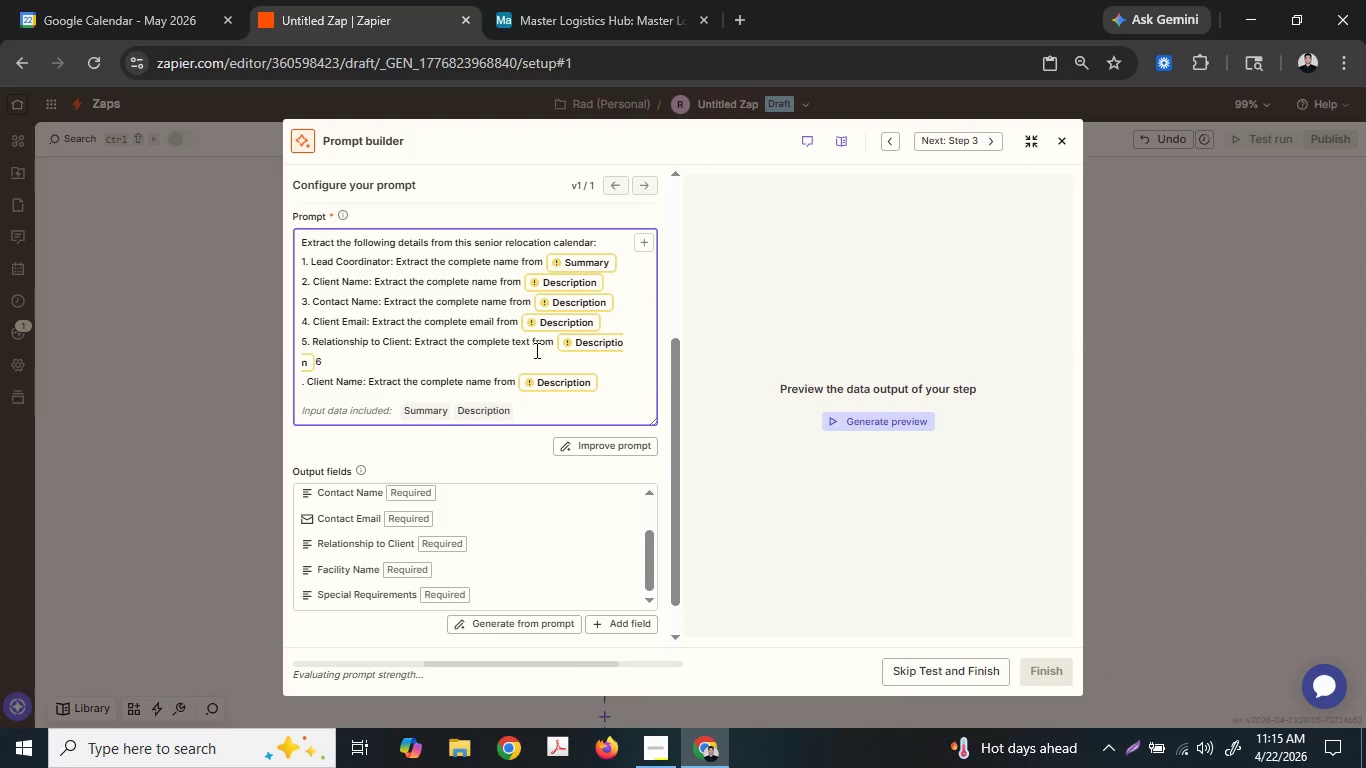 
key(Backspace)
 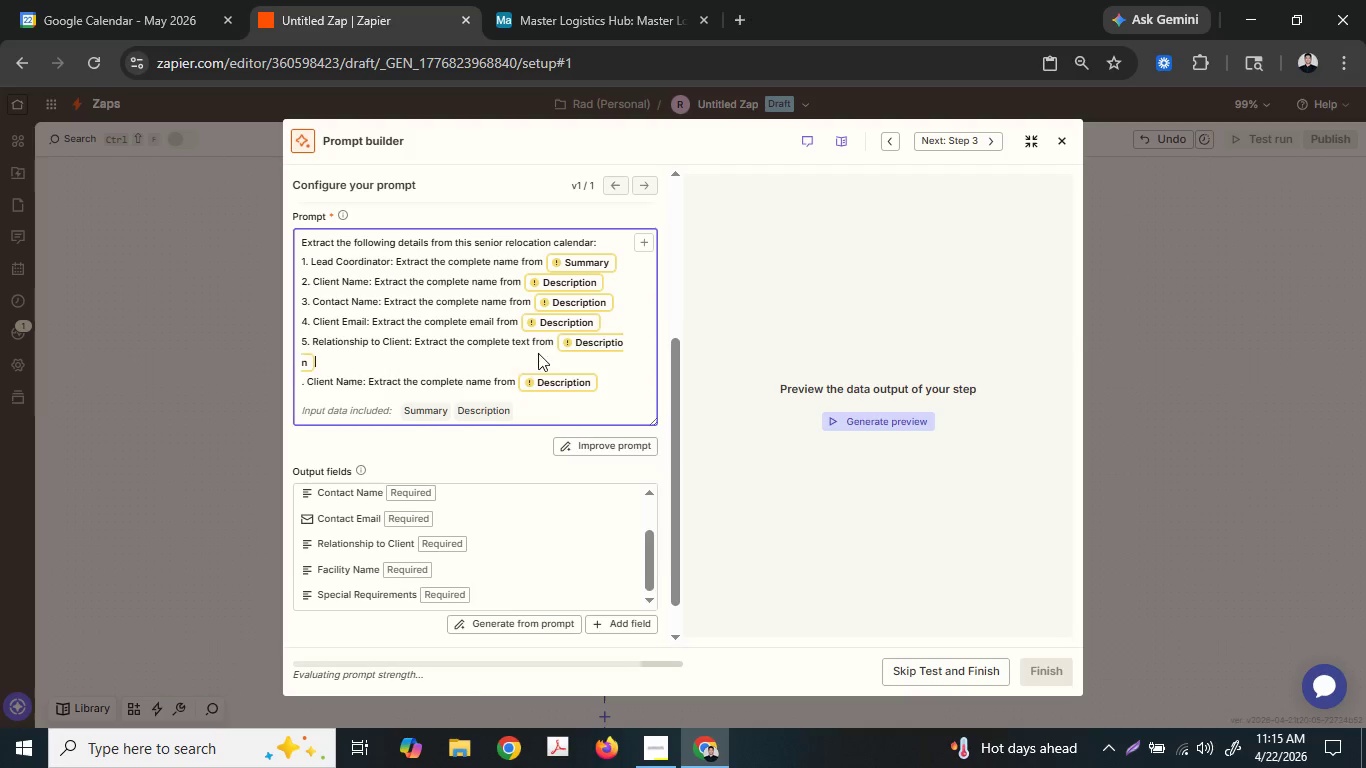 
key(Backspace)
 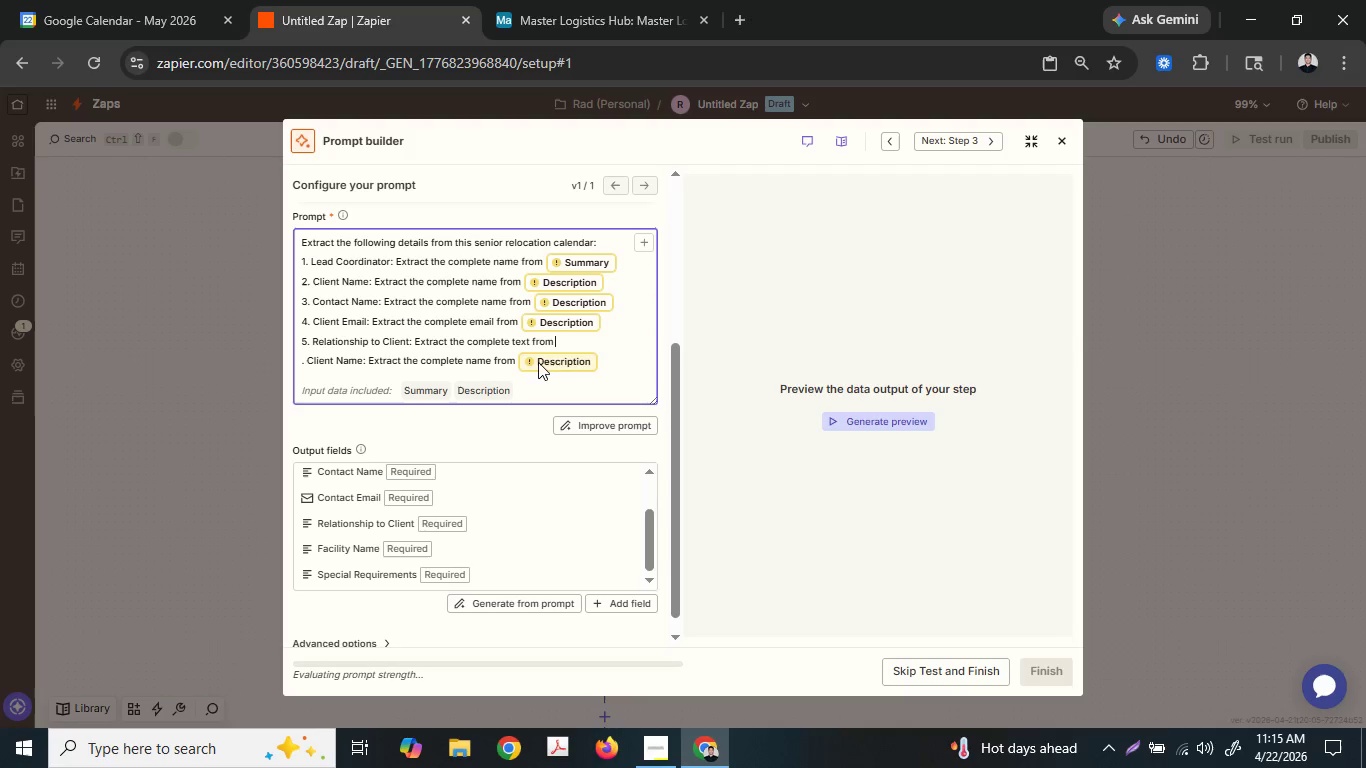 
key(ArrowRight)
 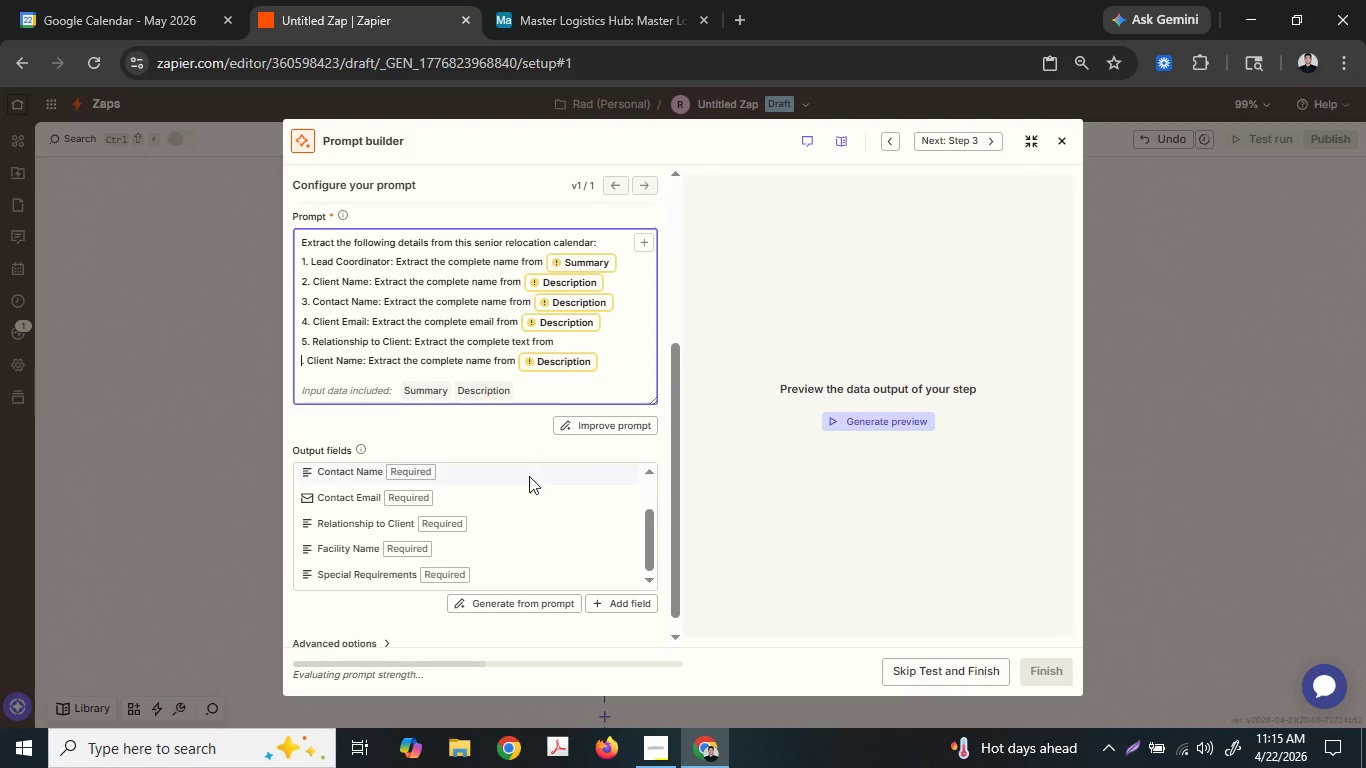 
key(Control+Z)
 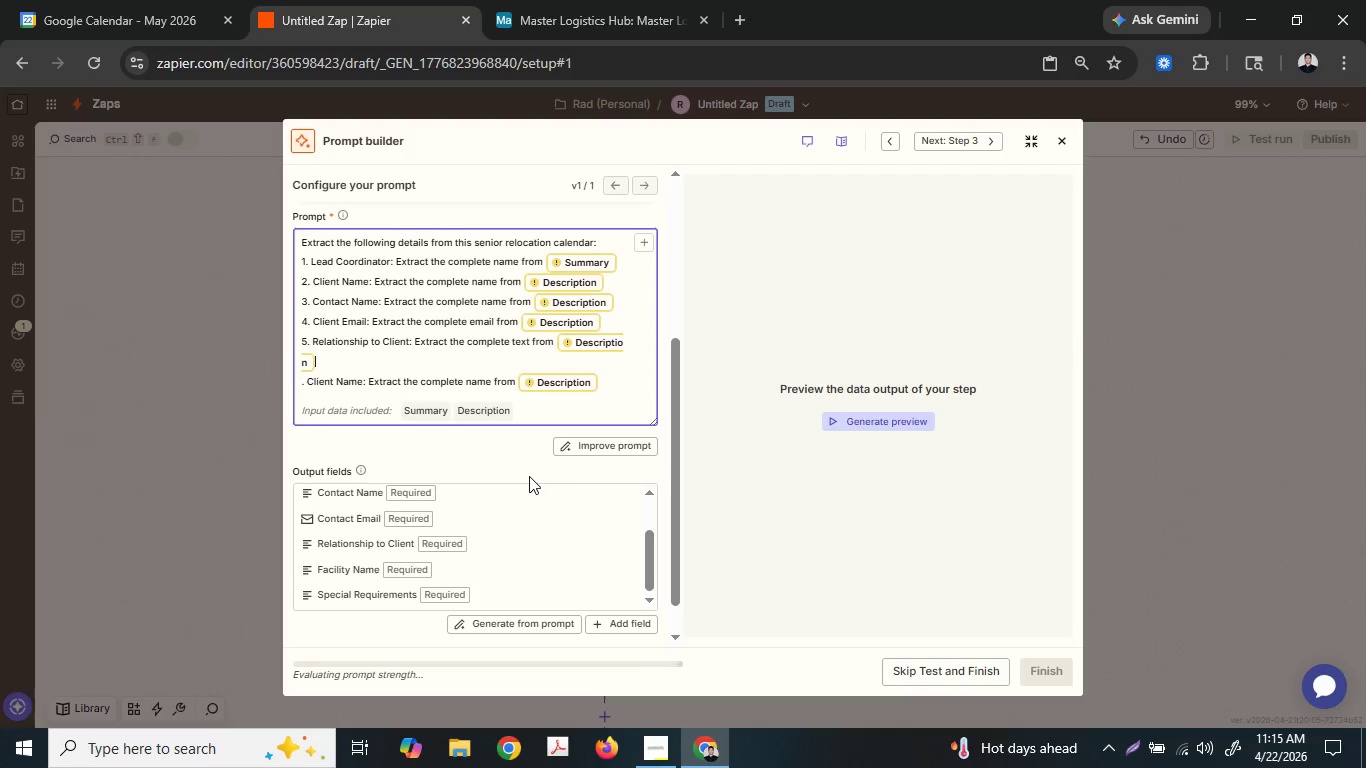 
key(ArrowRight)
 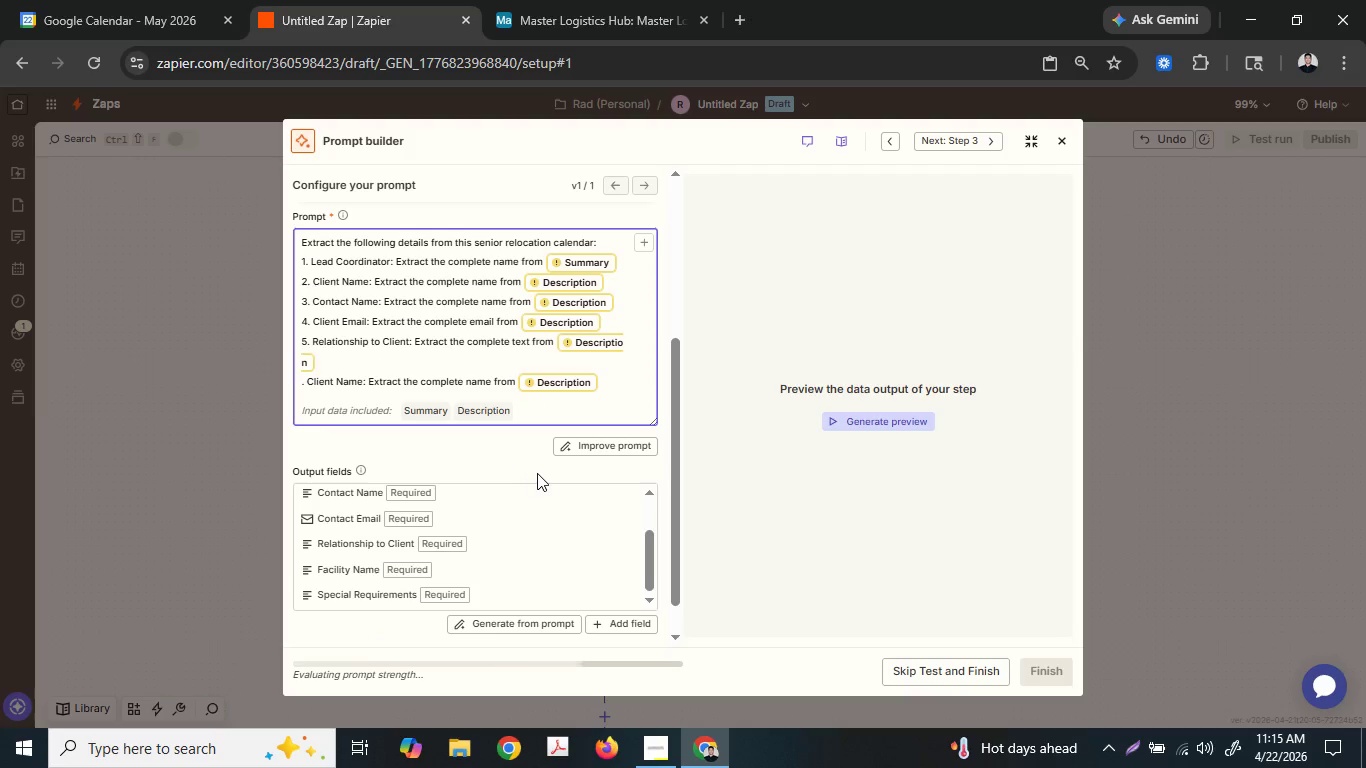 
key(Numpad6)
 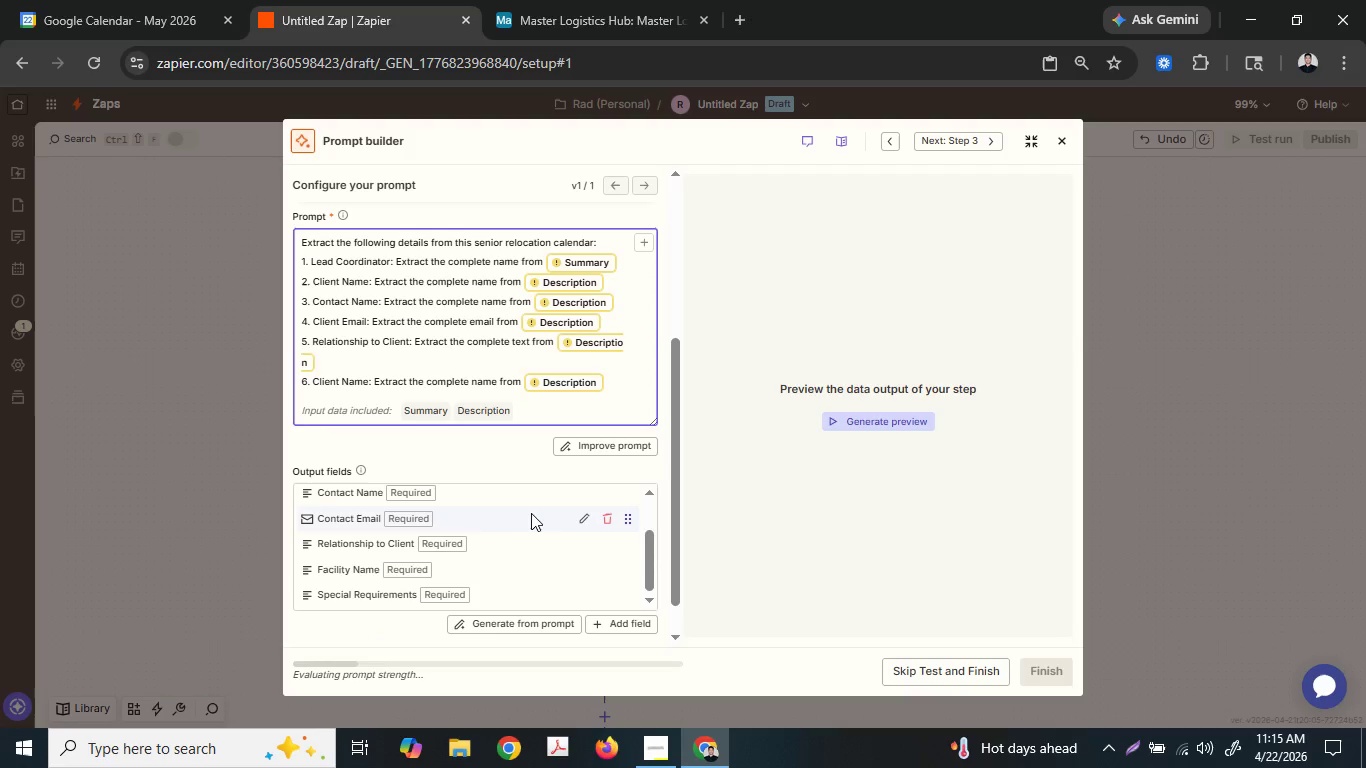 
scroll: coordinate [461, 503], scroll_direction: down, amount: 1.0
 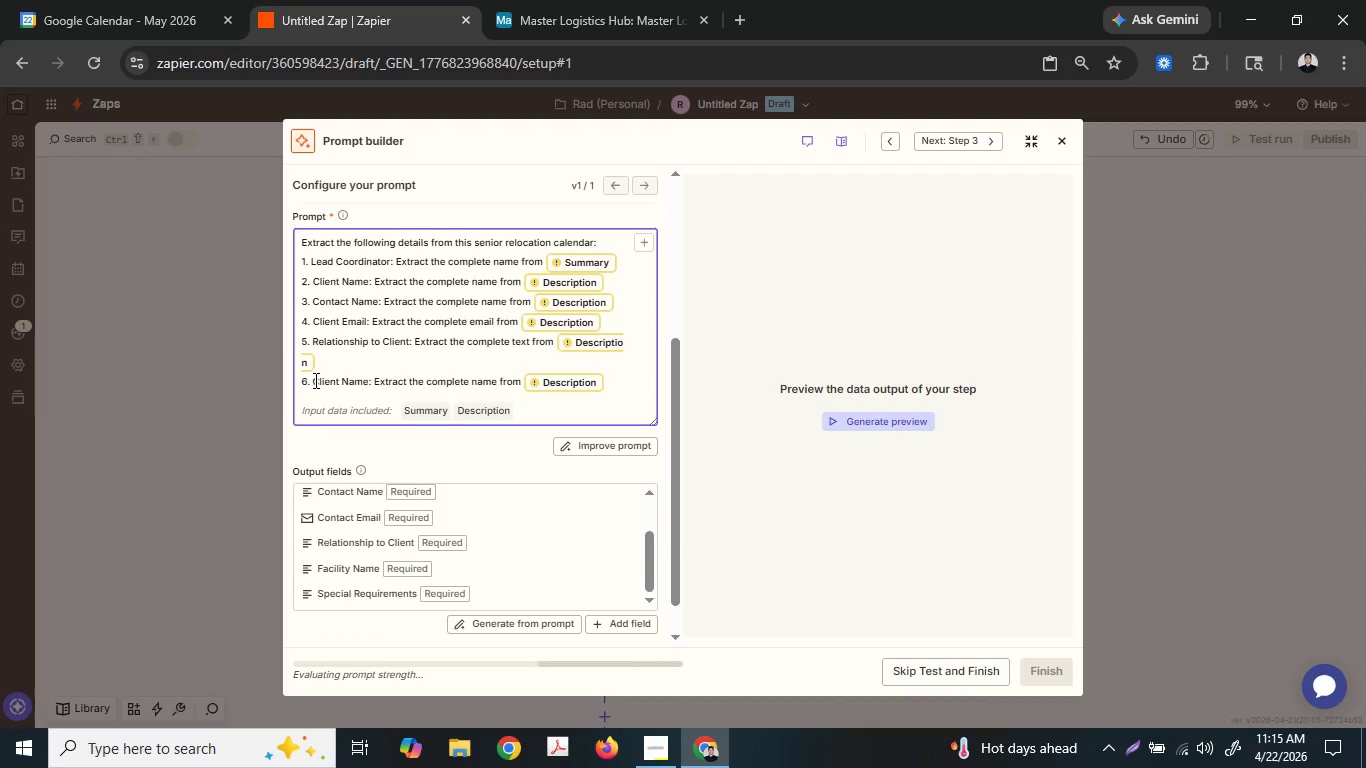 
left_click_drag(start_coordinate=[311, 378], to_coordinate=[349, 378])
 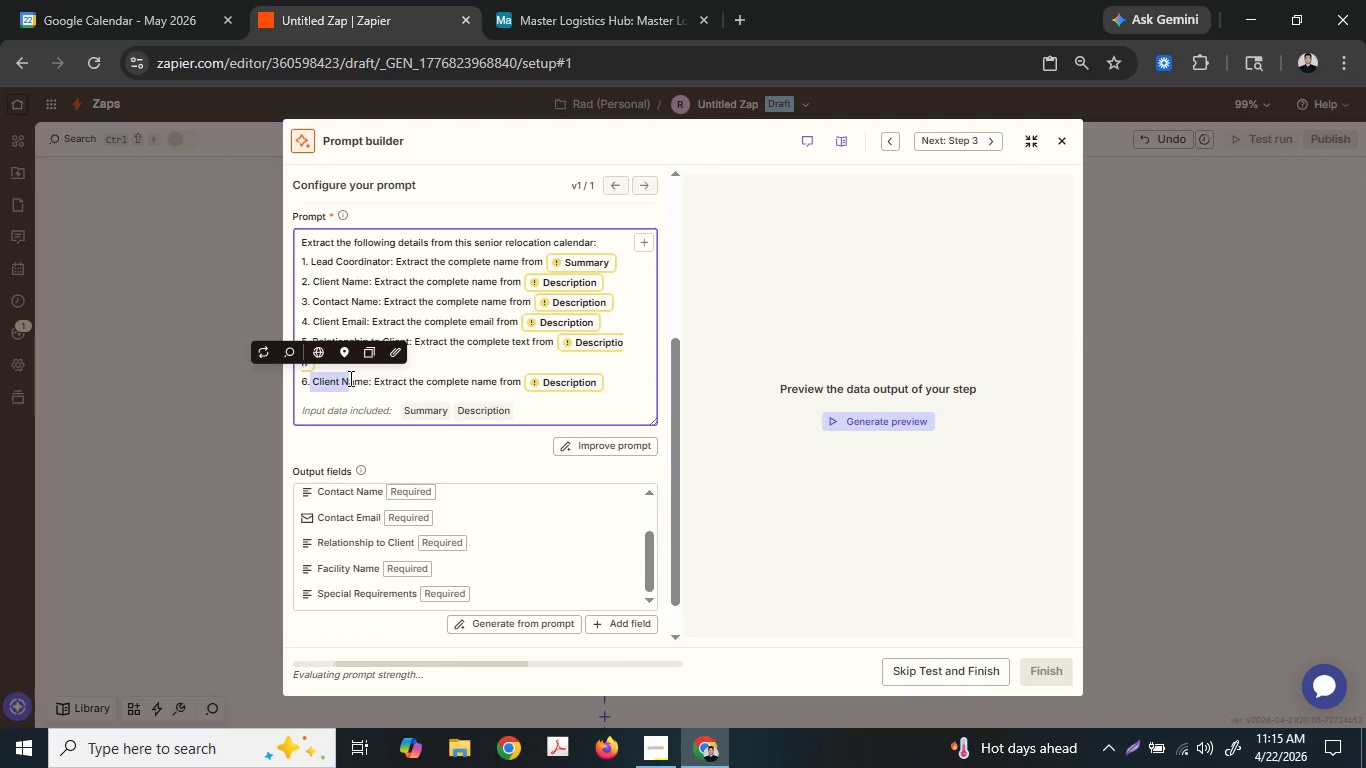 
left_click([349, 378])
 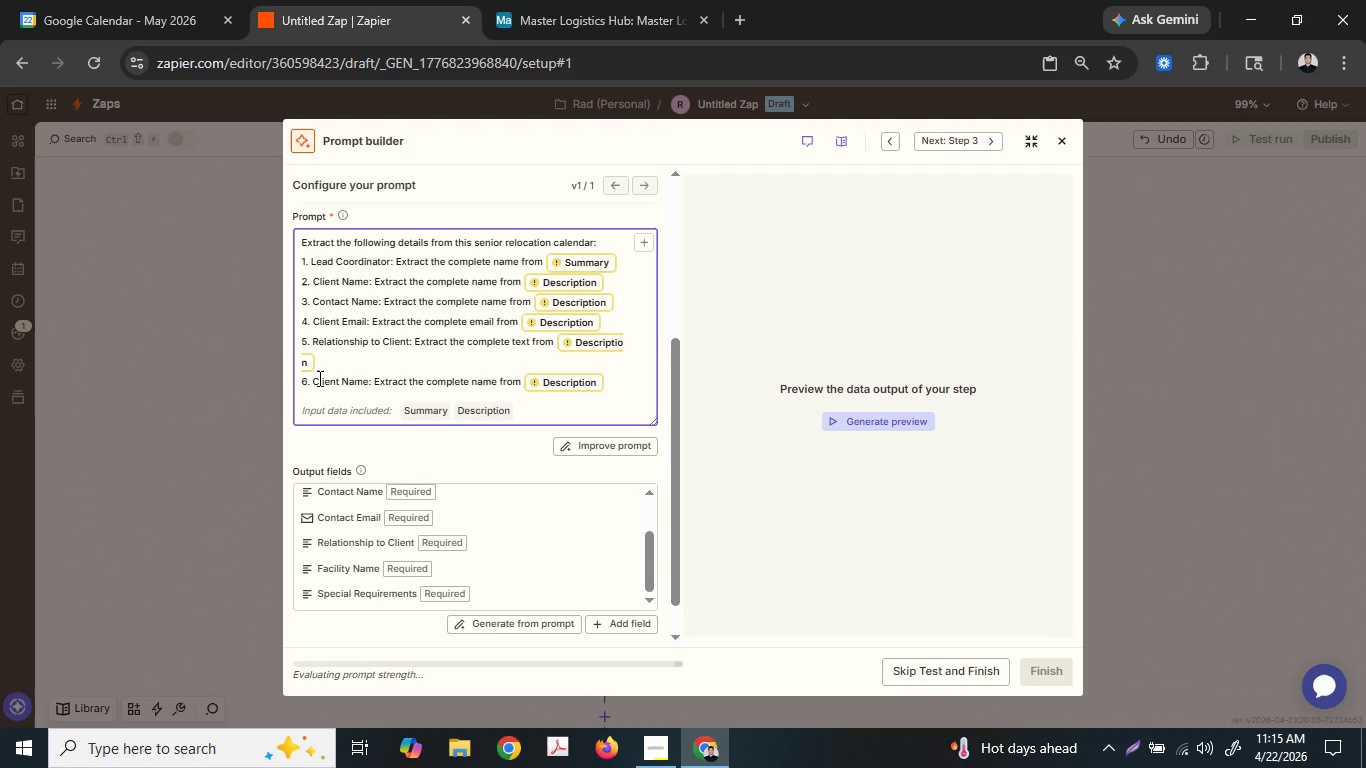 
left_click([317, 378])
 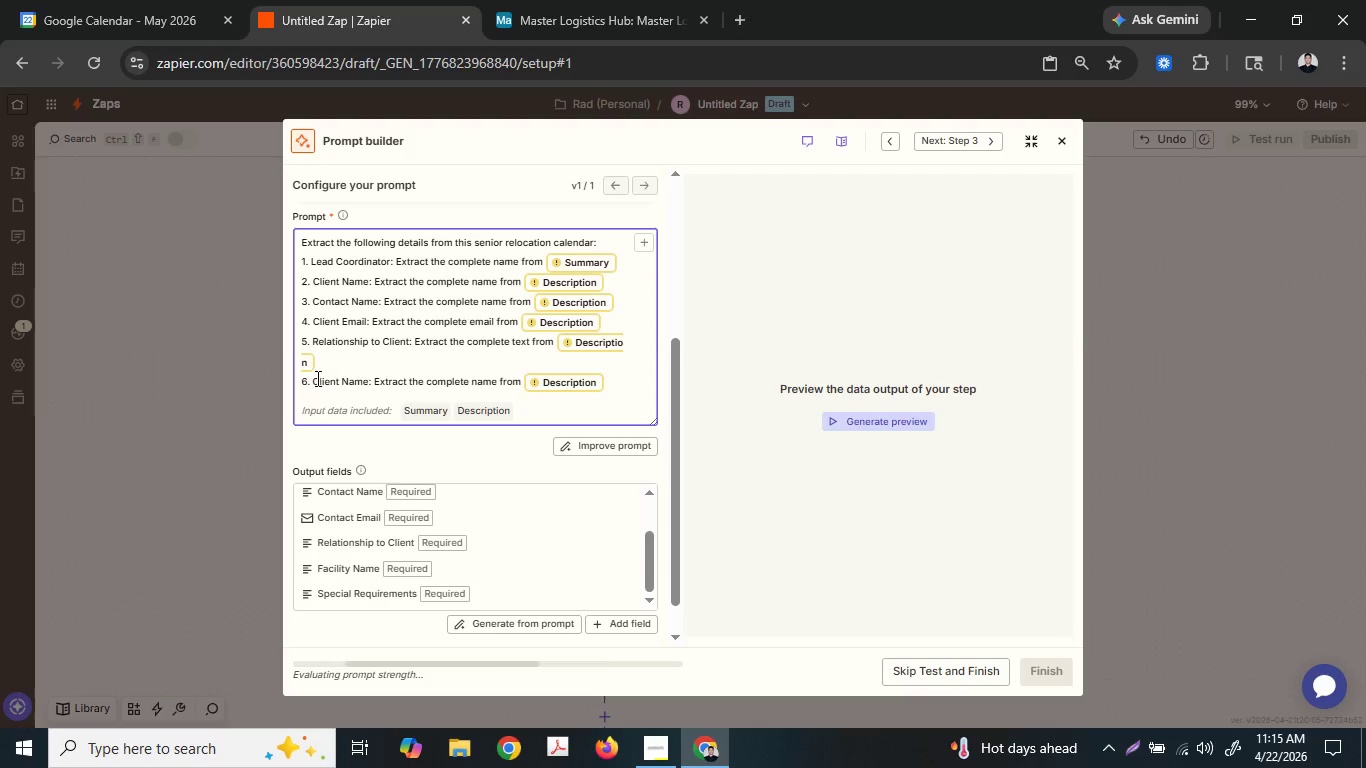 
left_click_drag(start_coordinate=[314, 378], to_coordinate=[334, 381])
 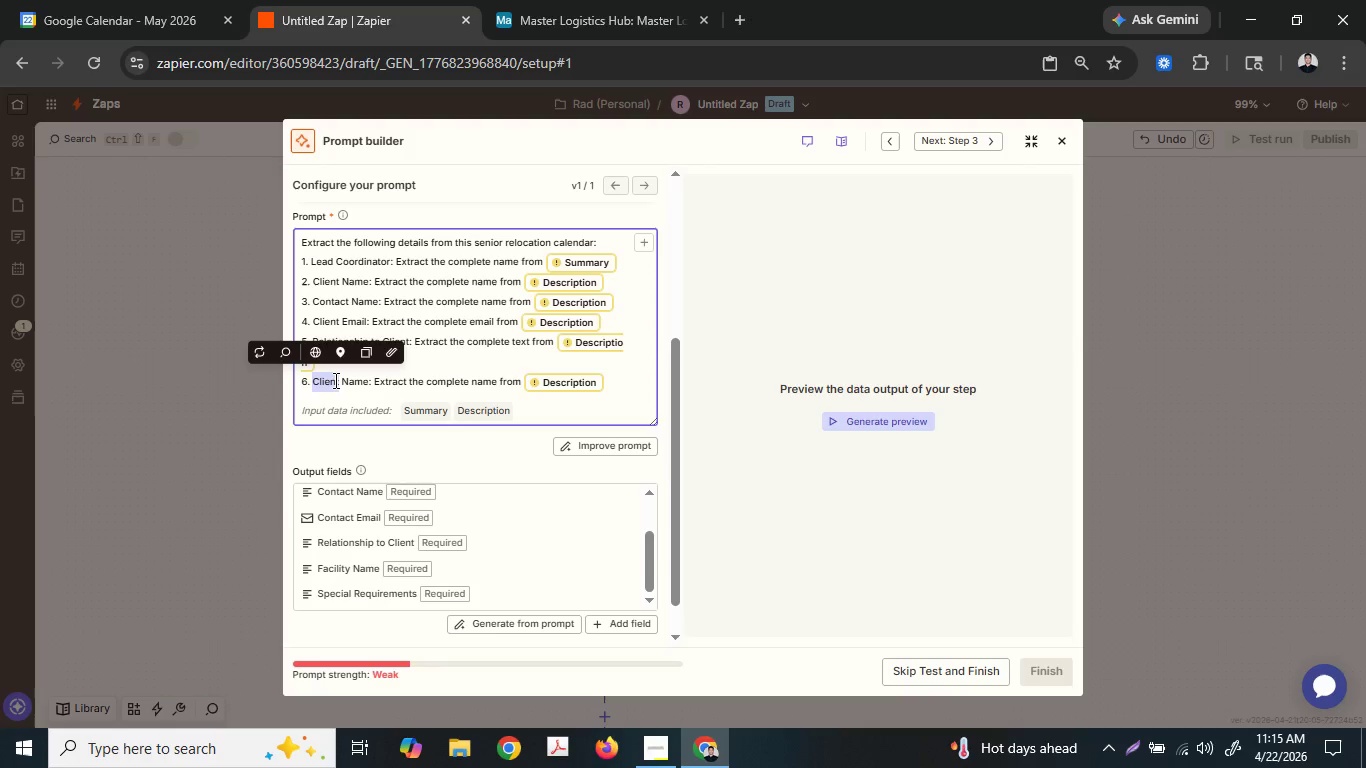 
double_click([334, 380])
 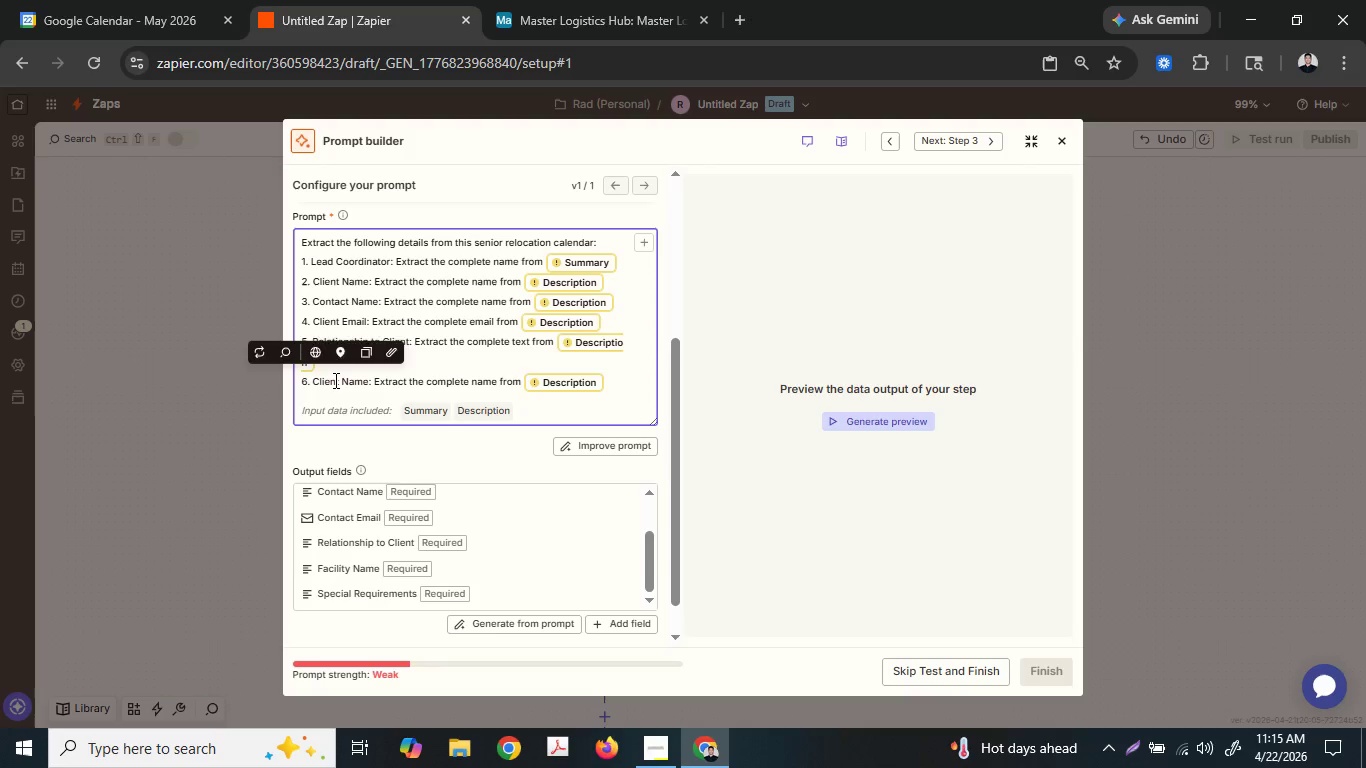 
key(Shift+ShiftLeft)
 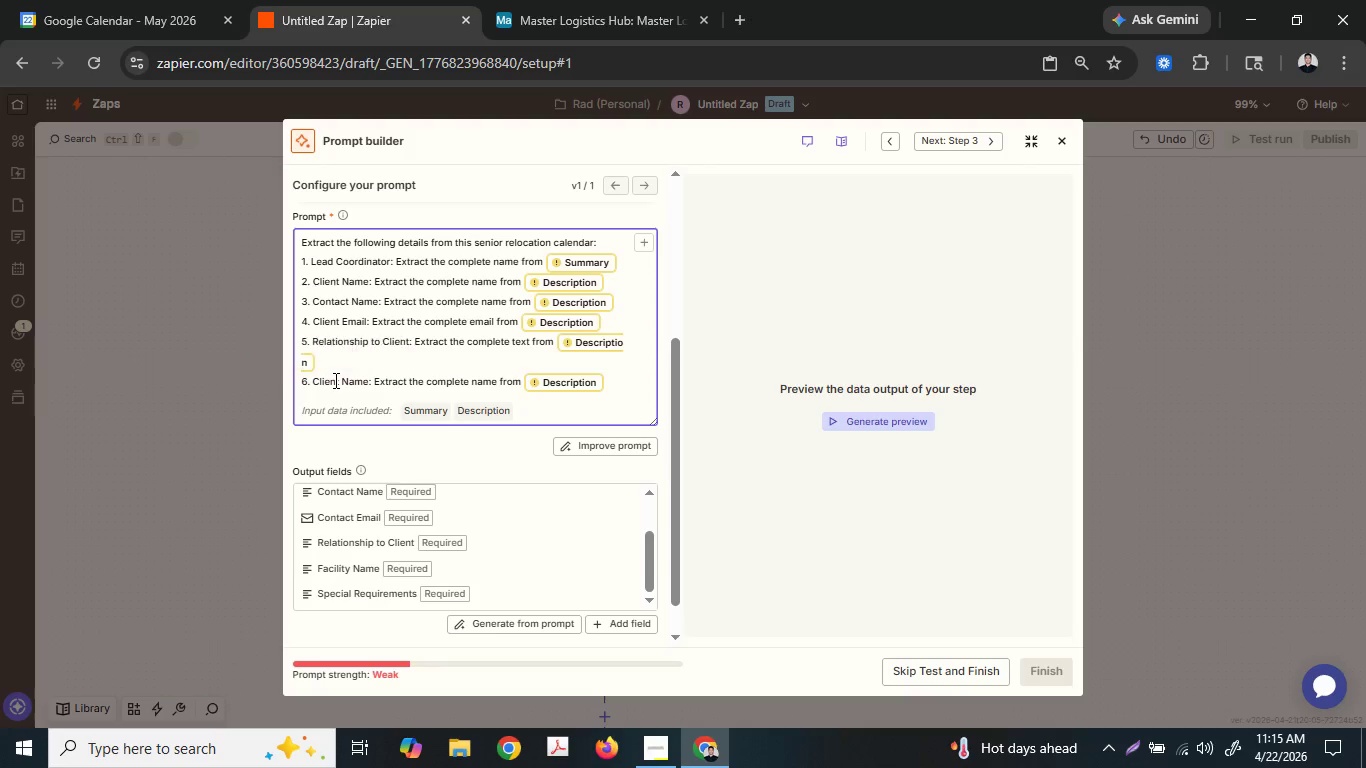 
key(Shift+F)
 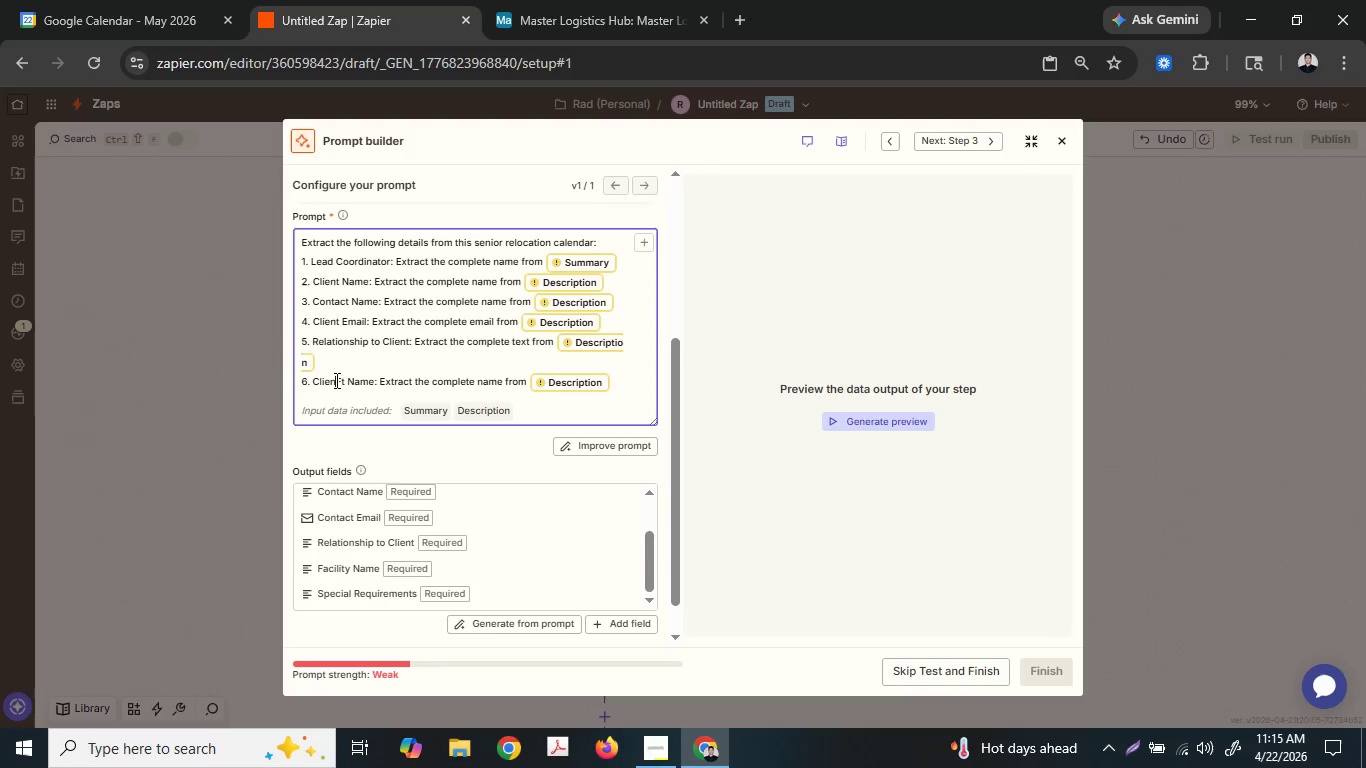 
double_click([335, 380])
 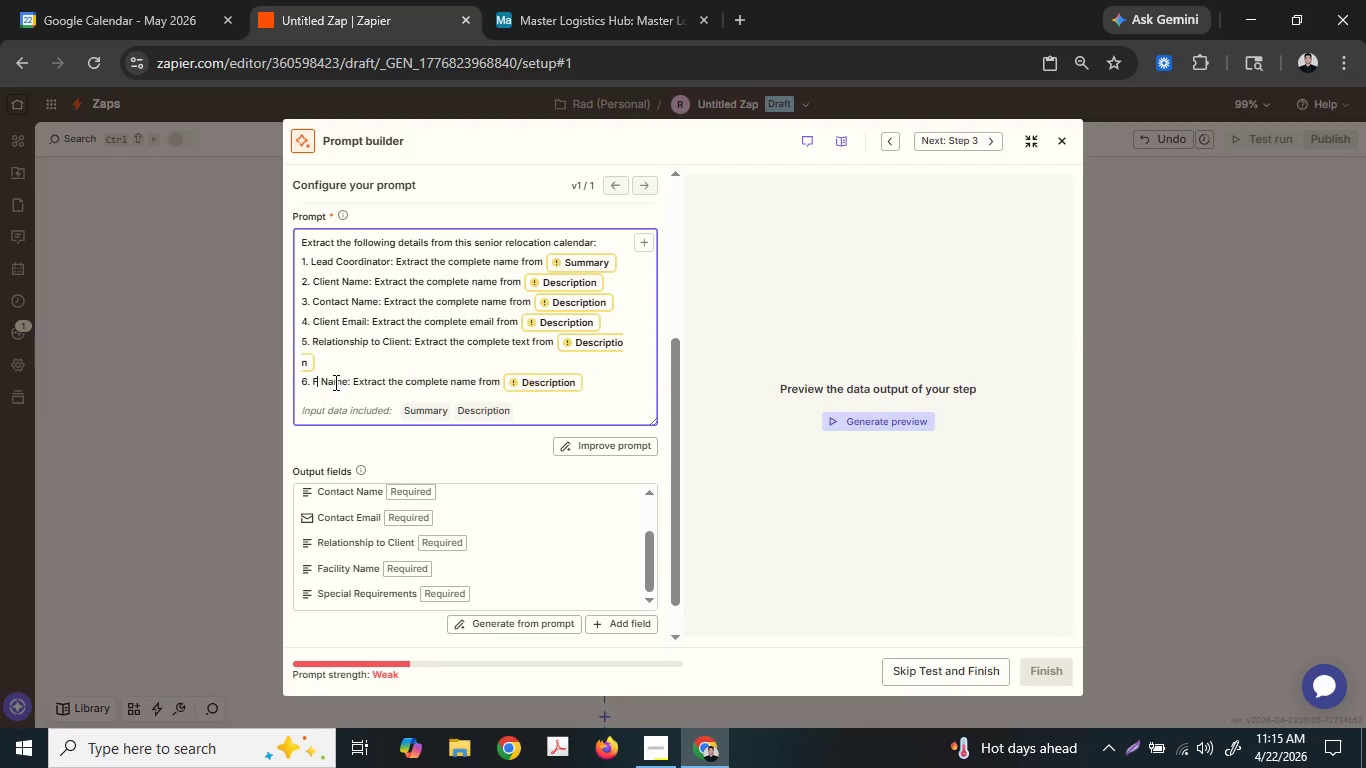 
type(Facility)
 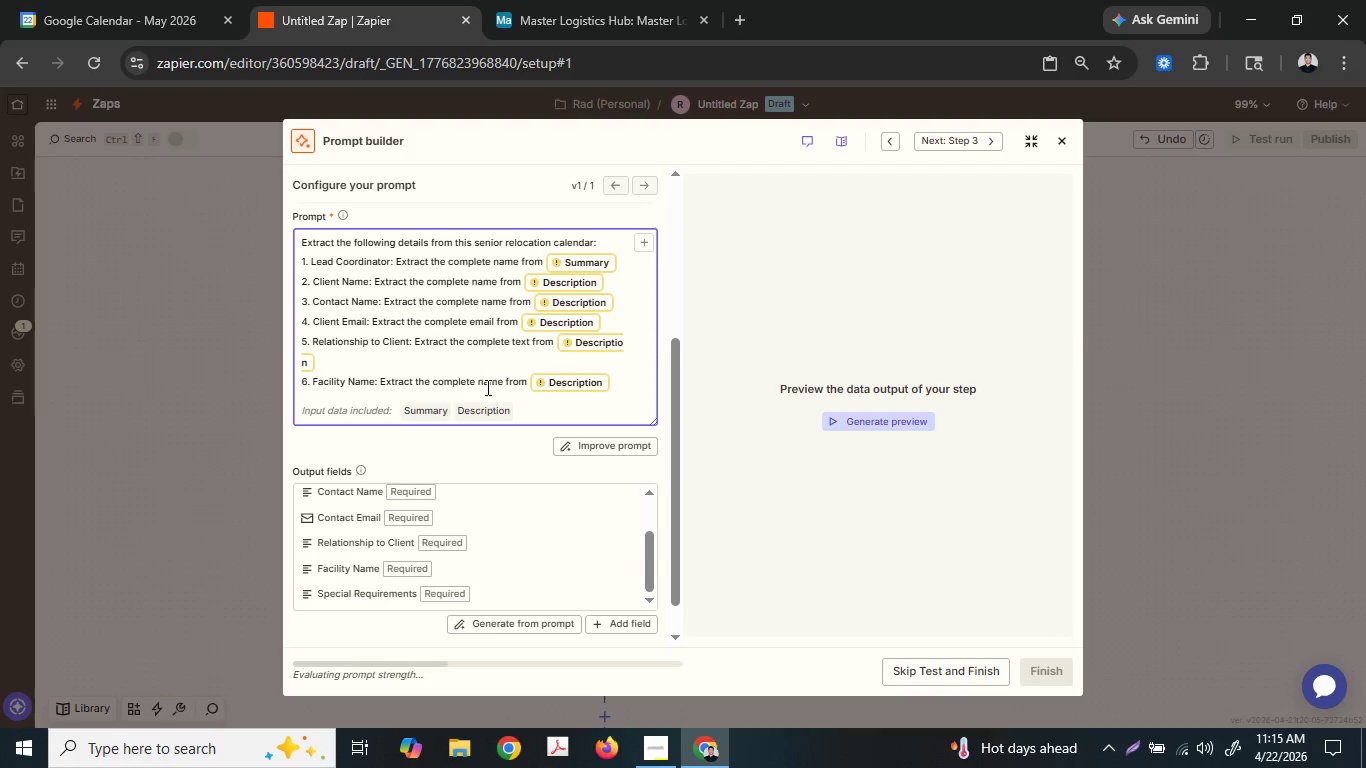 
left_click([616, 385])
 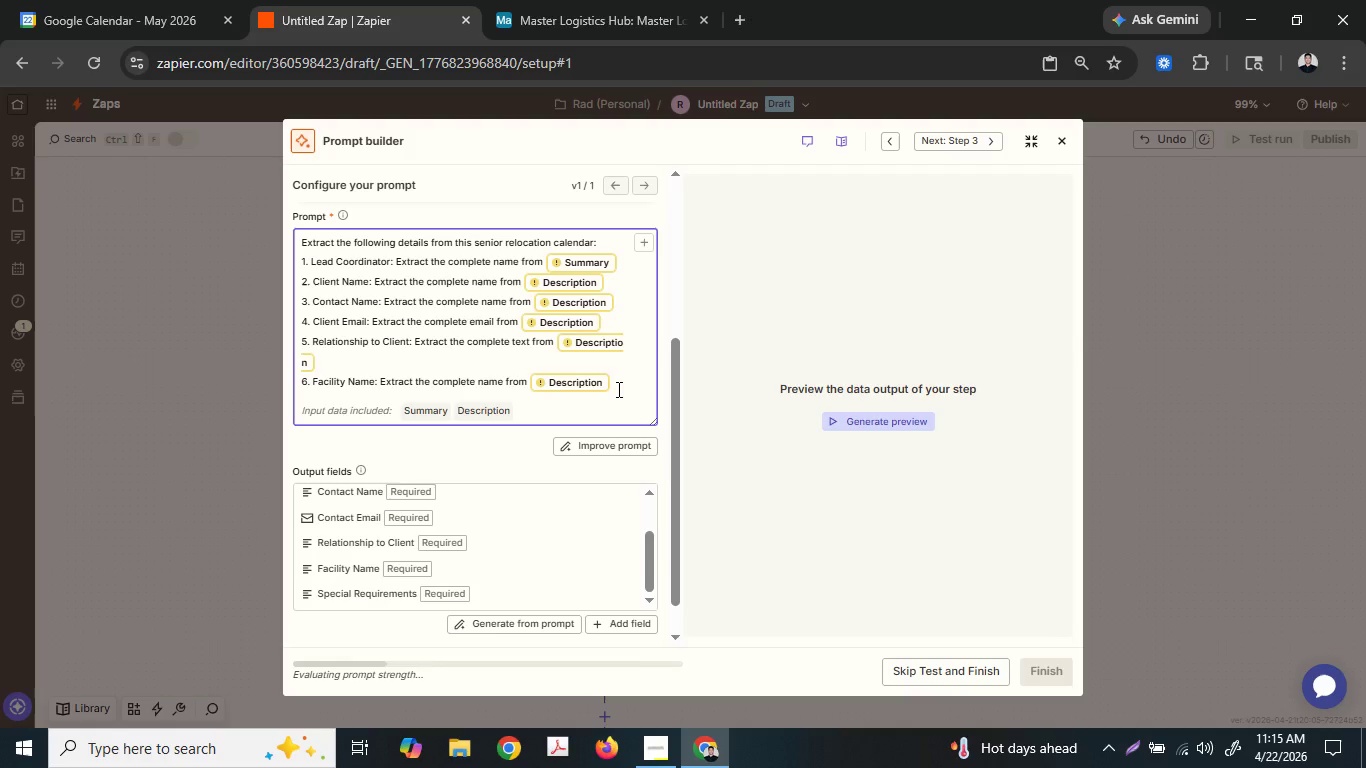 
left_click_drag(start_coordinate=[617, 389], to_coordinate=[284, 373])
 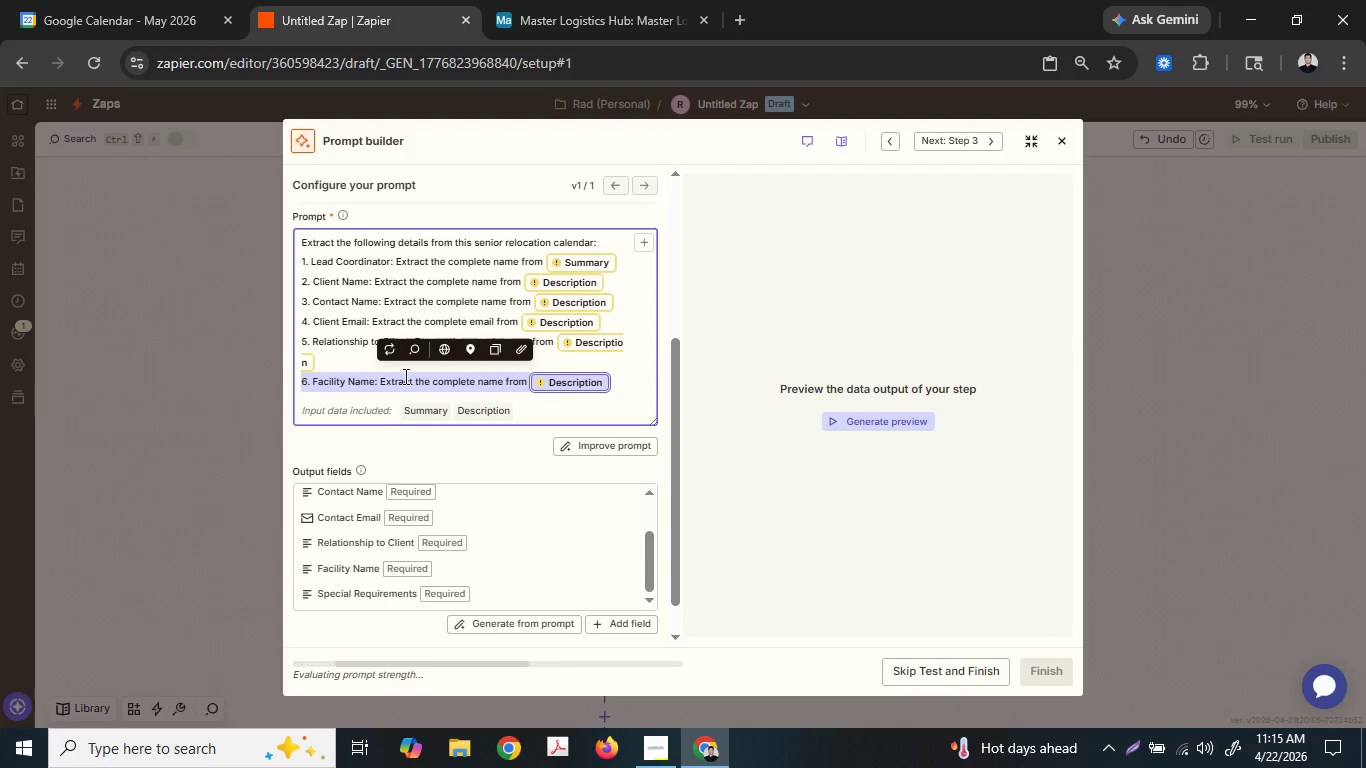 
key(Control+ControlLeft)
 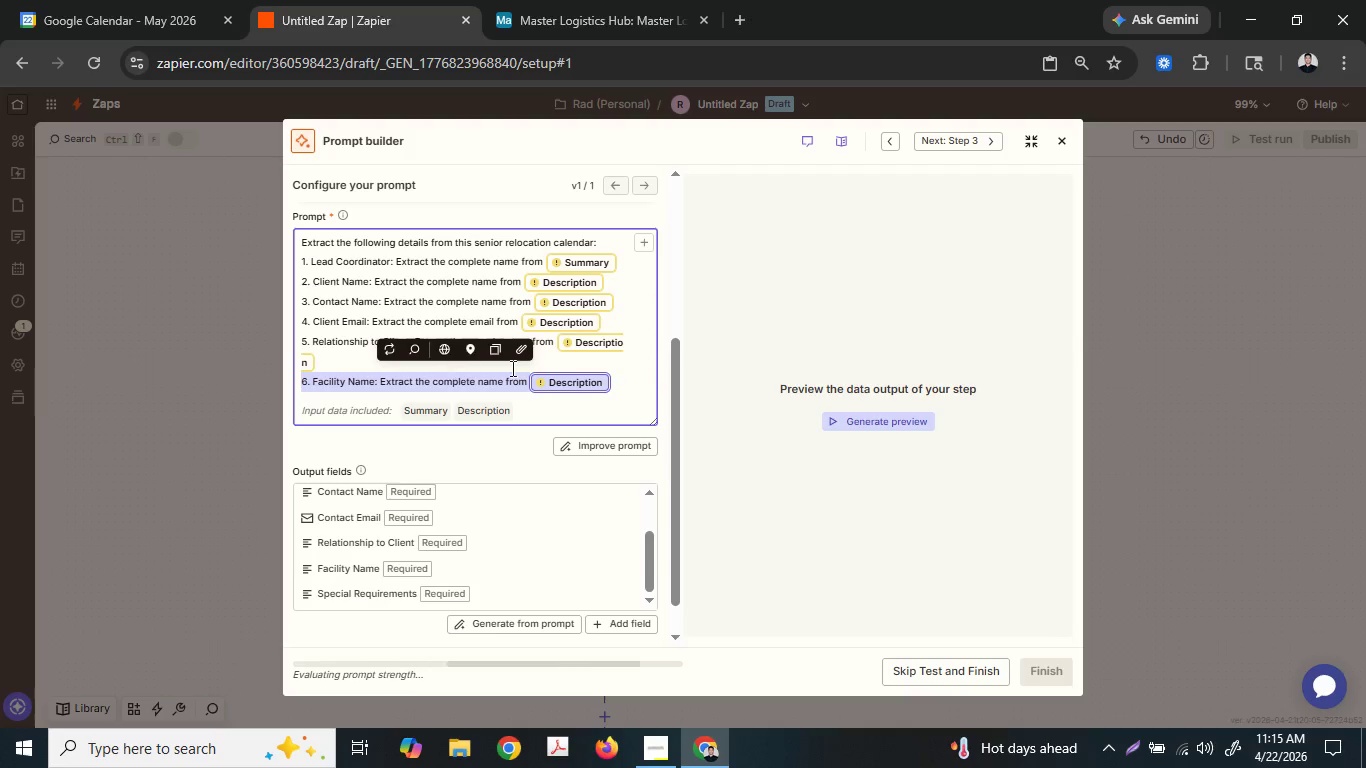 
key(Control+C)
 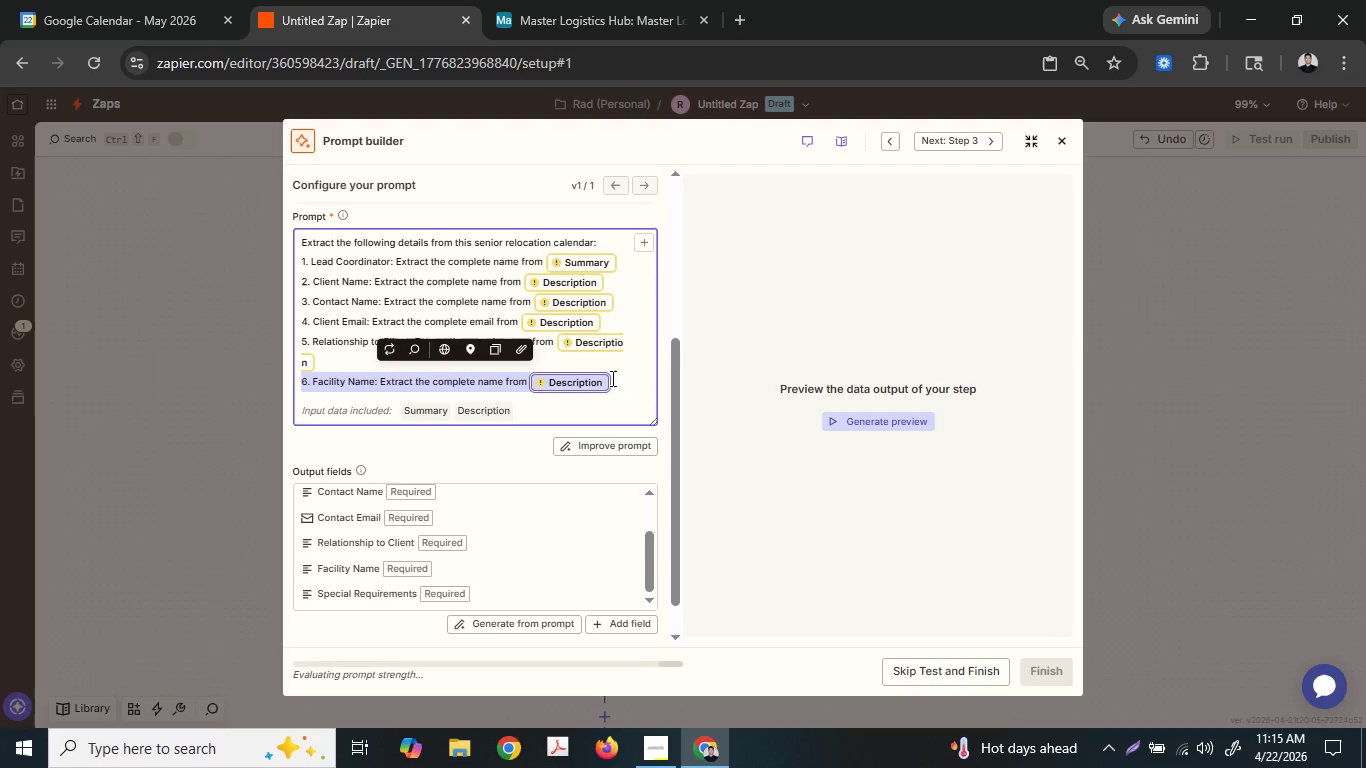 
left_click([623, 377])
 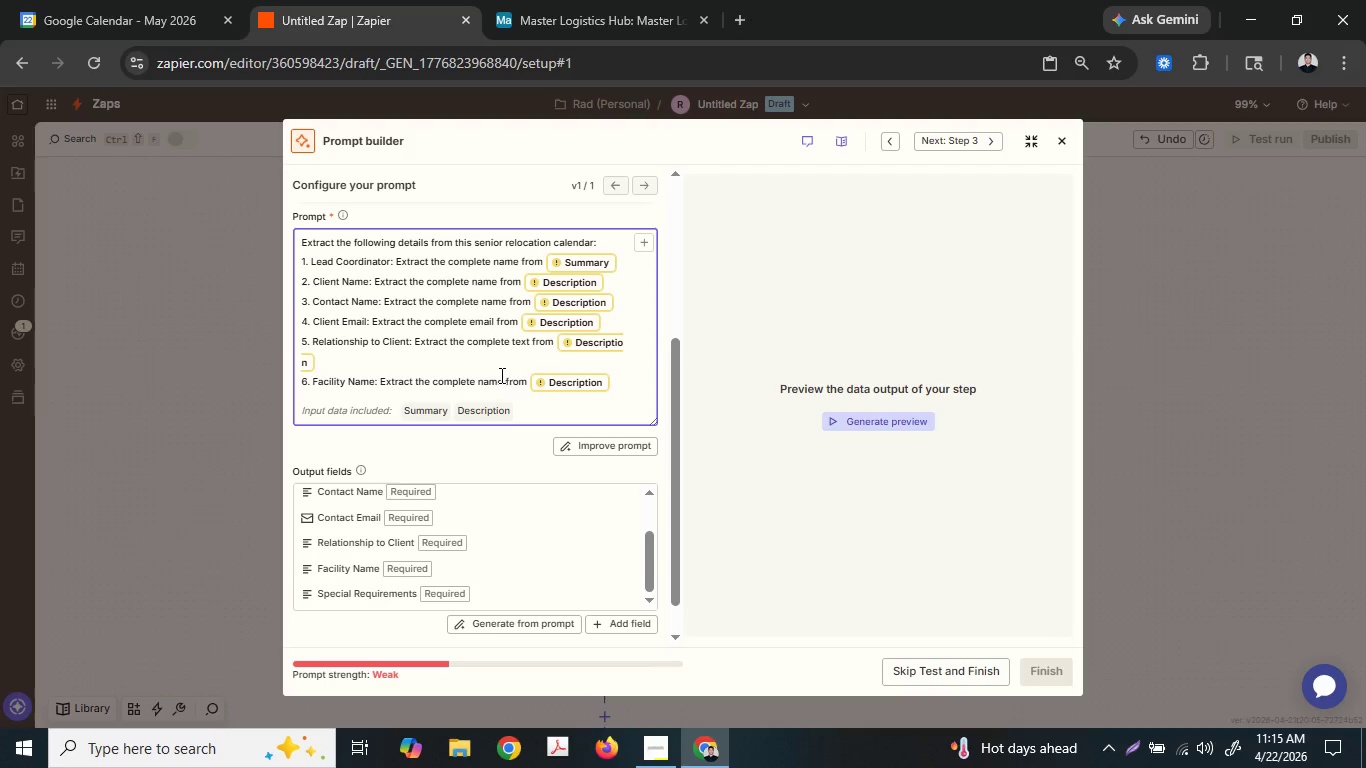 
double_click([496, 377])
 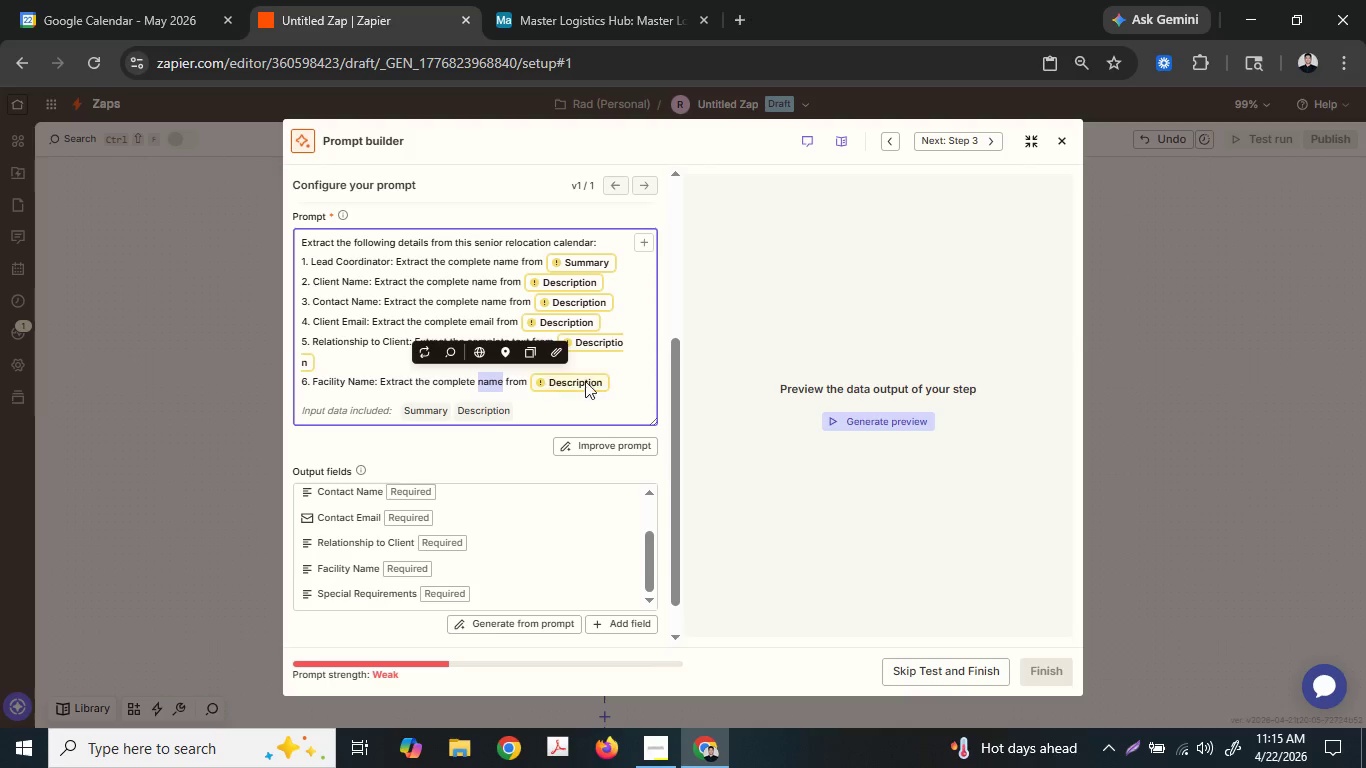 
left_click([624, 395])
 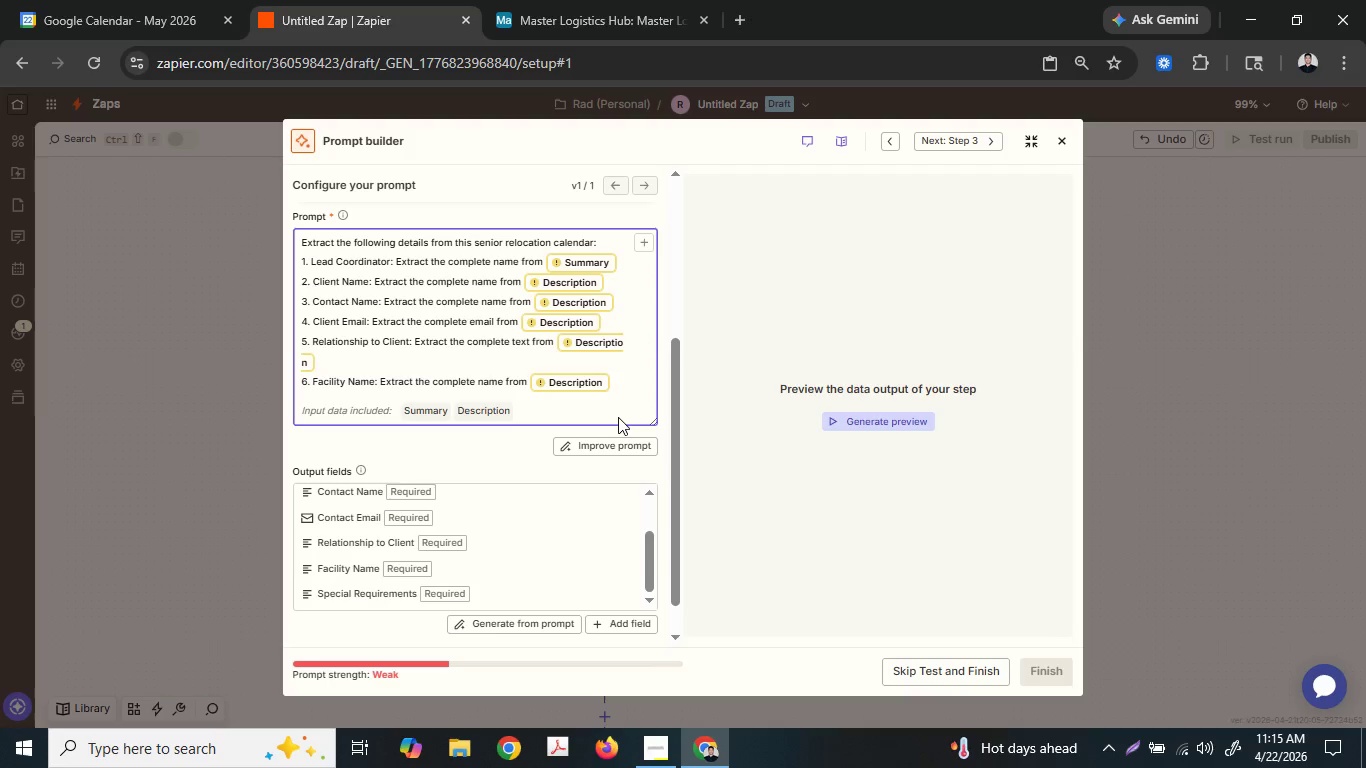 
key(Enter)
 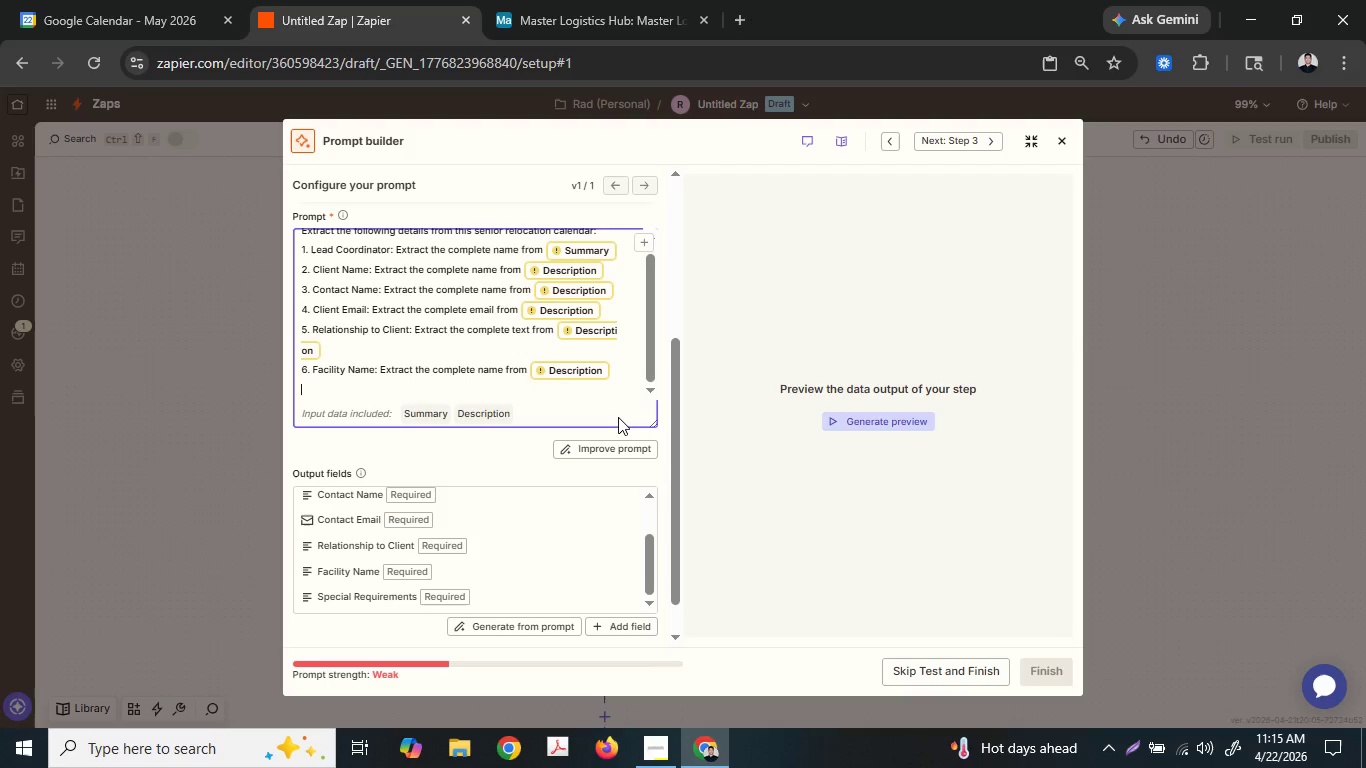 
key(Control+ControlLeft)
 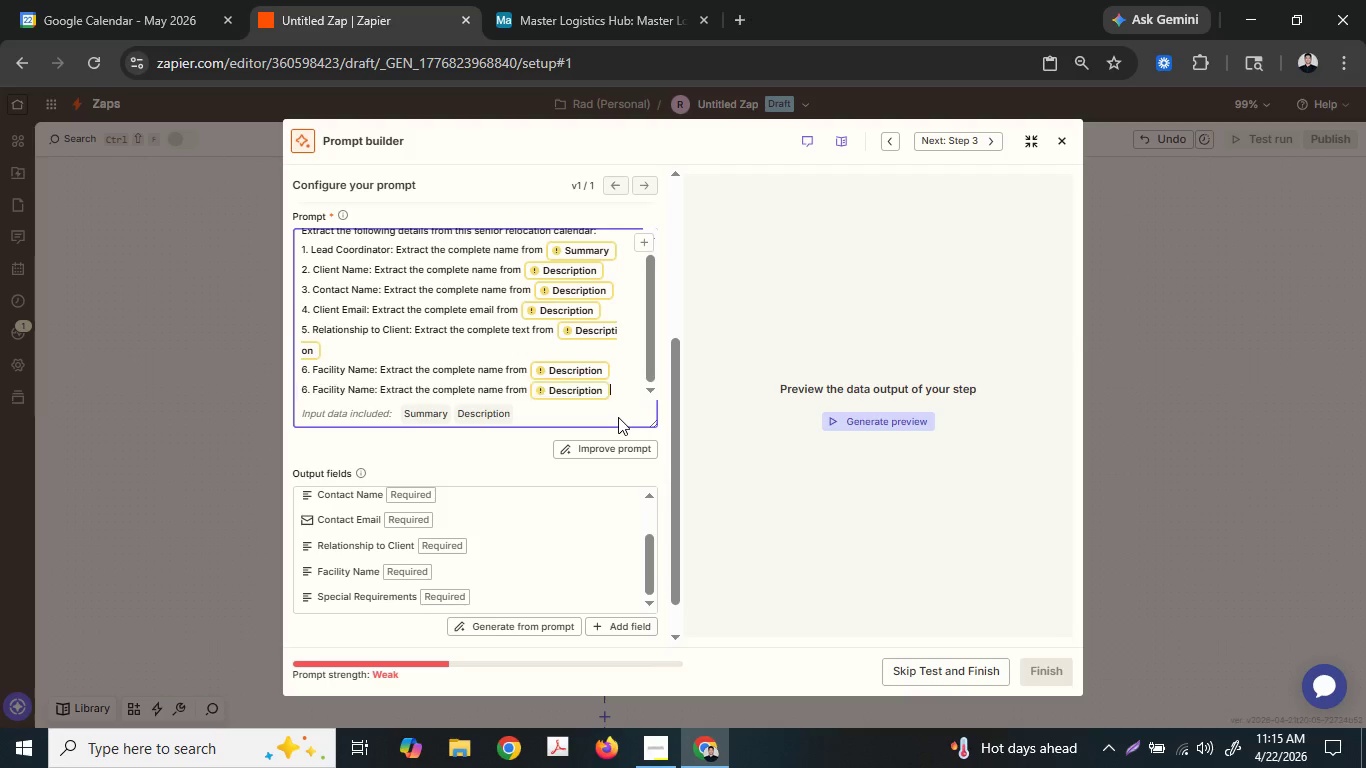 
key(Control+V)
 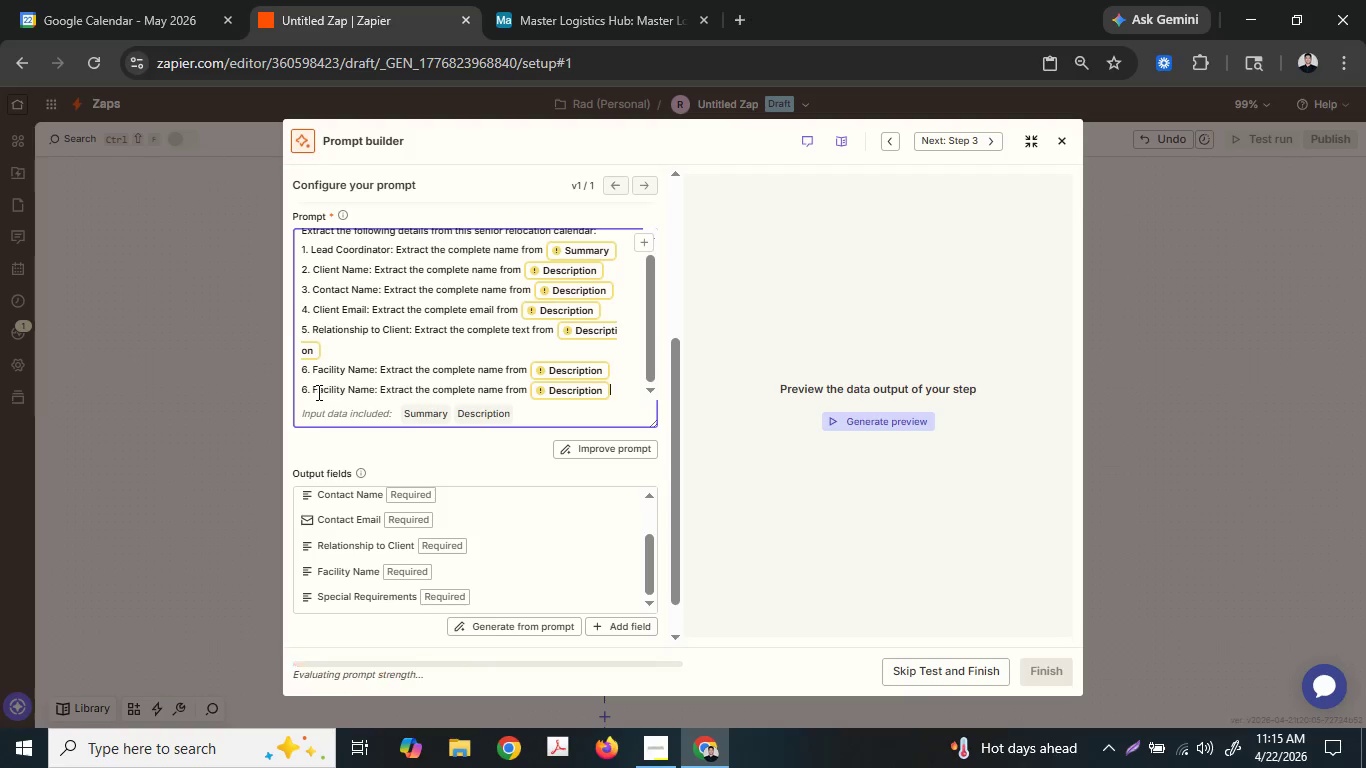 
left_click_drag(start_coordinate=[306, 389], to_coordinate=[299, 387])
 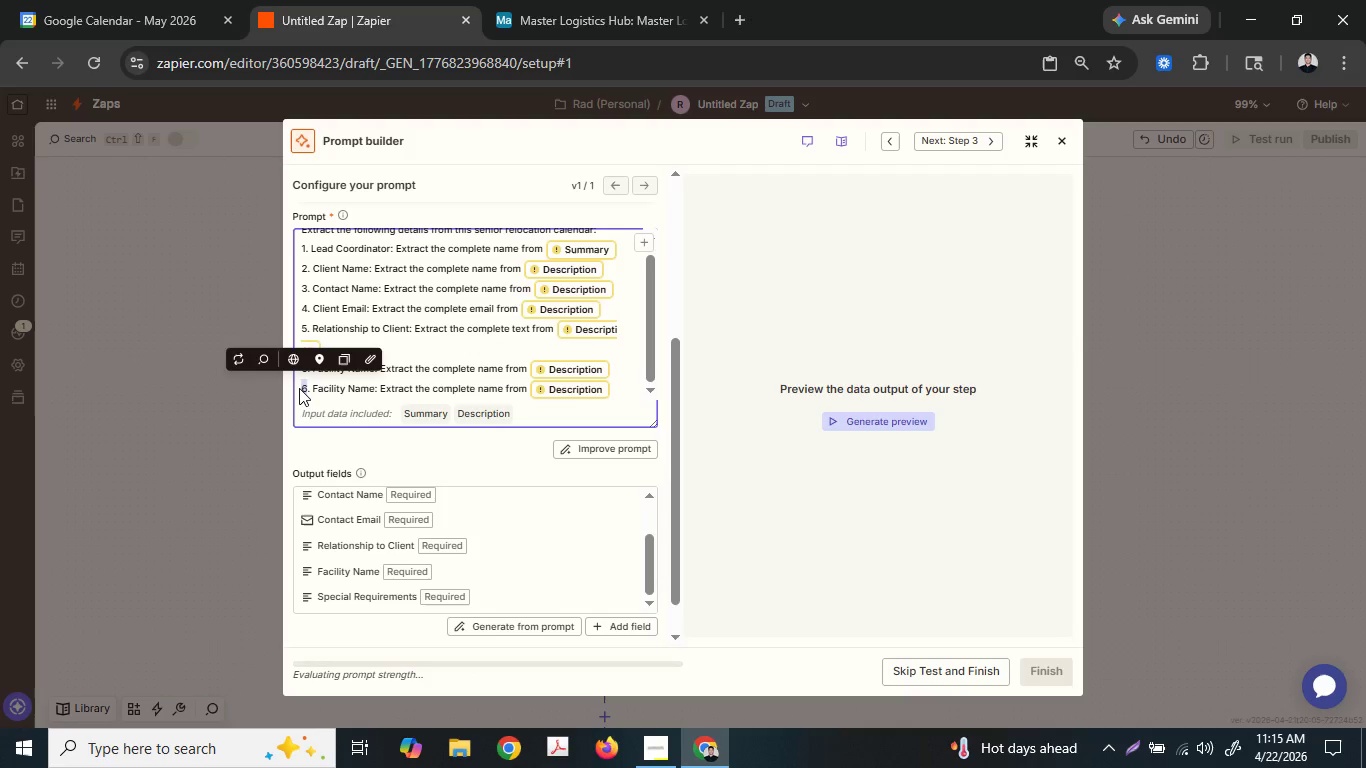 
key(Numpad7)
 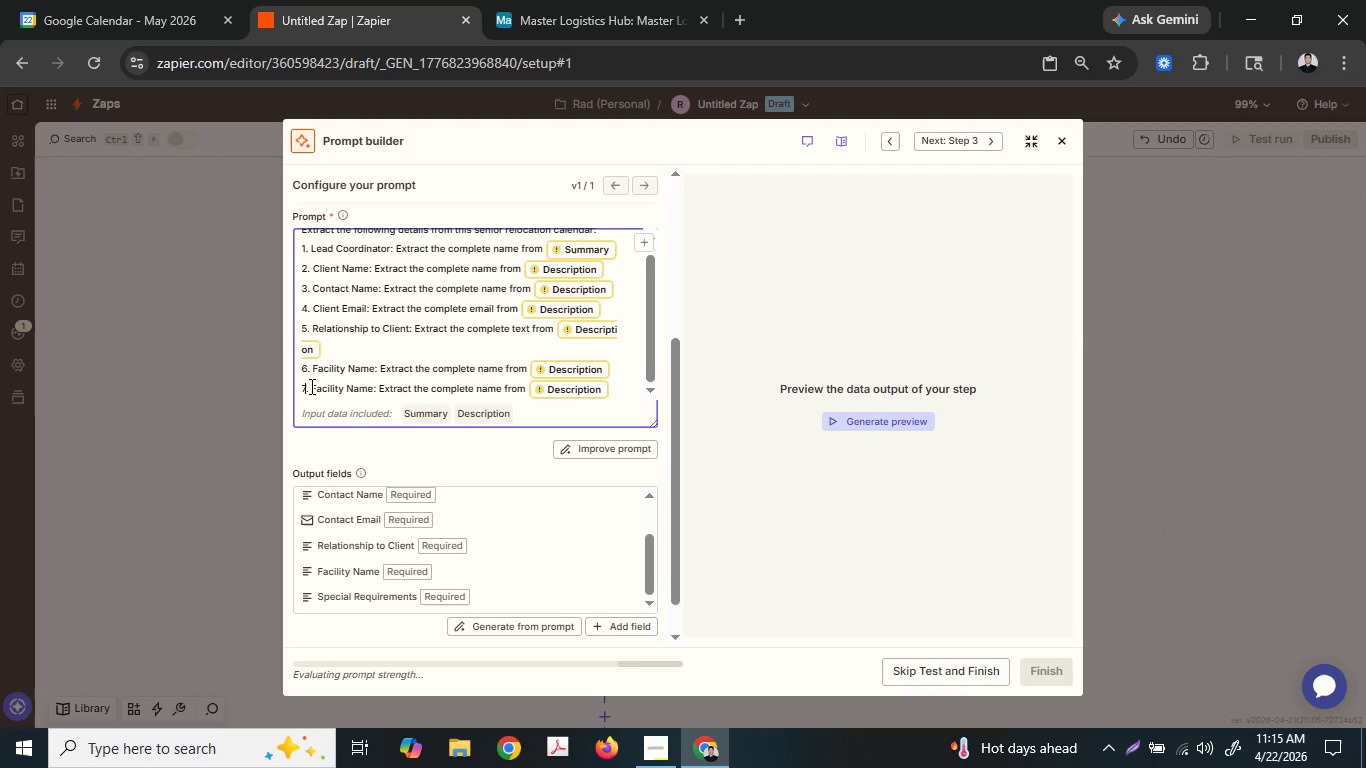 
left_click_drag(start_coordinate=[311, 388], to_coordinate=[375, 386])
 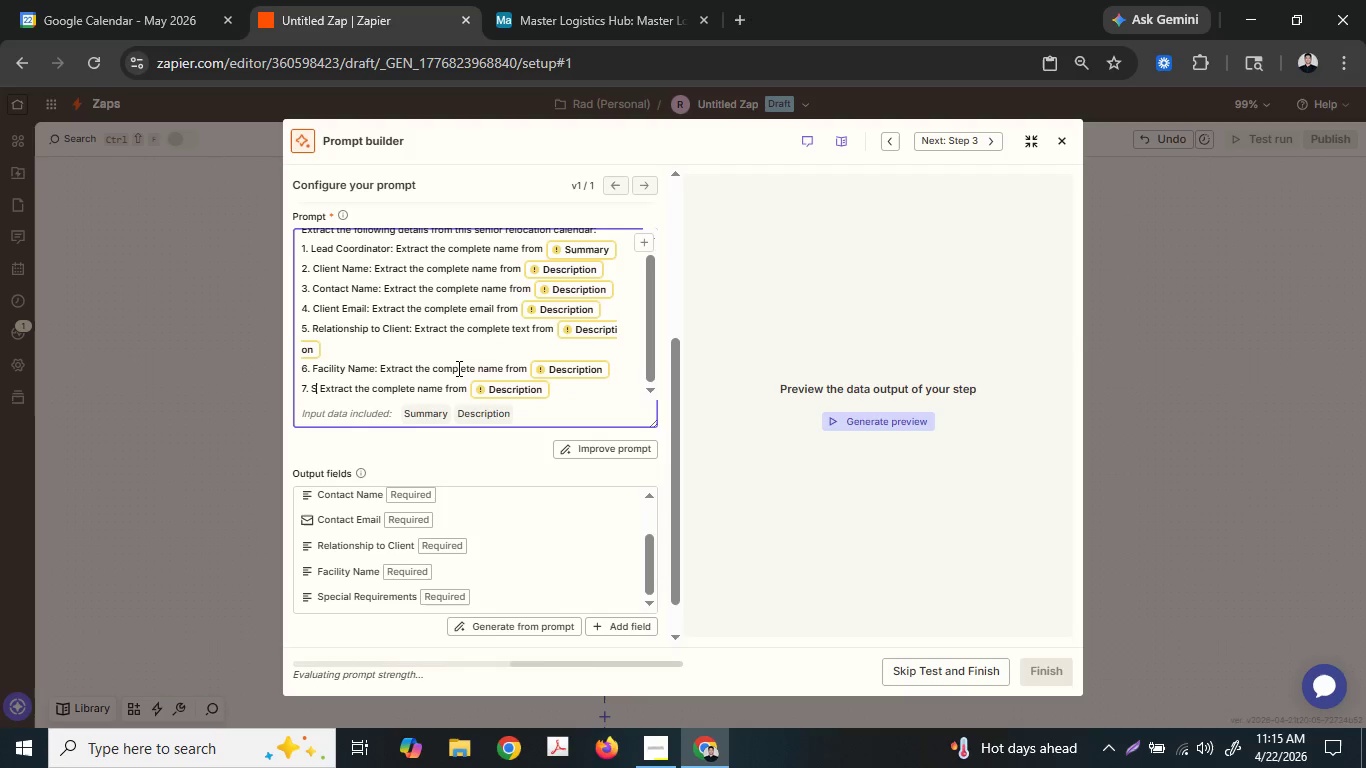 
type(Special)
 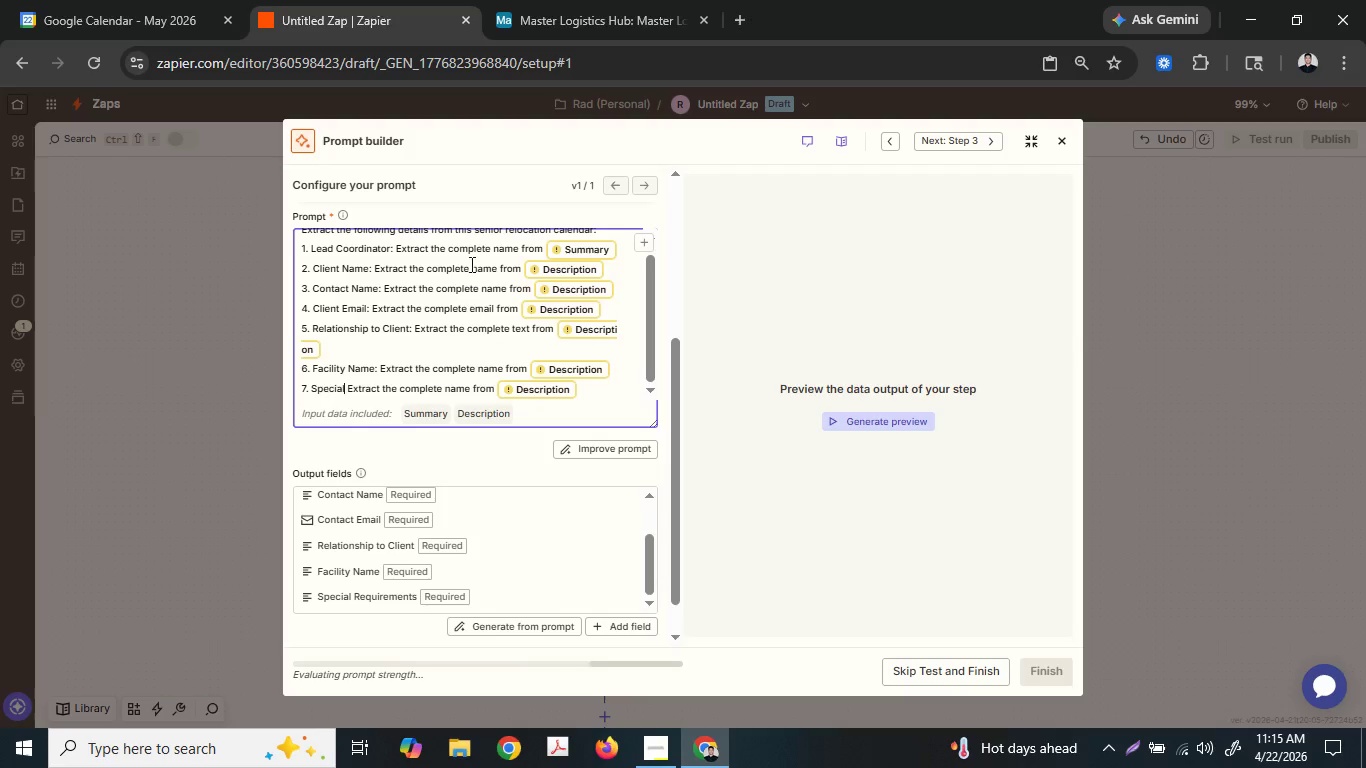 
type( Requirements:)
 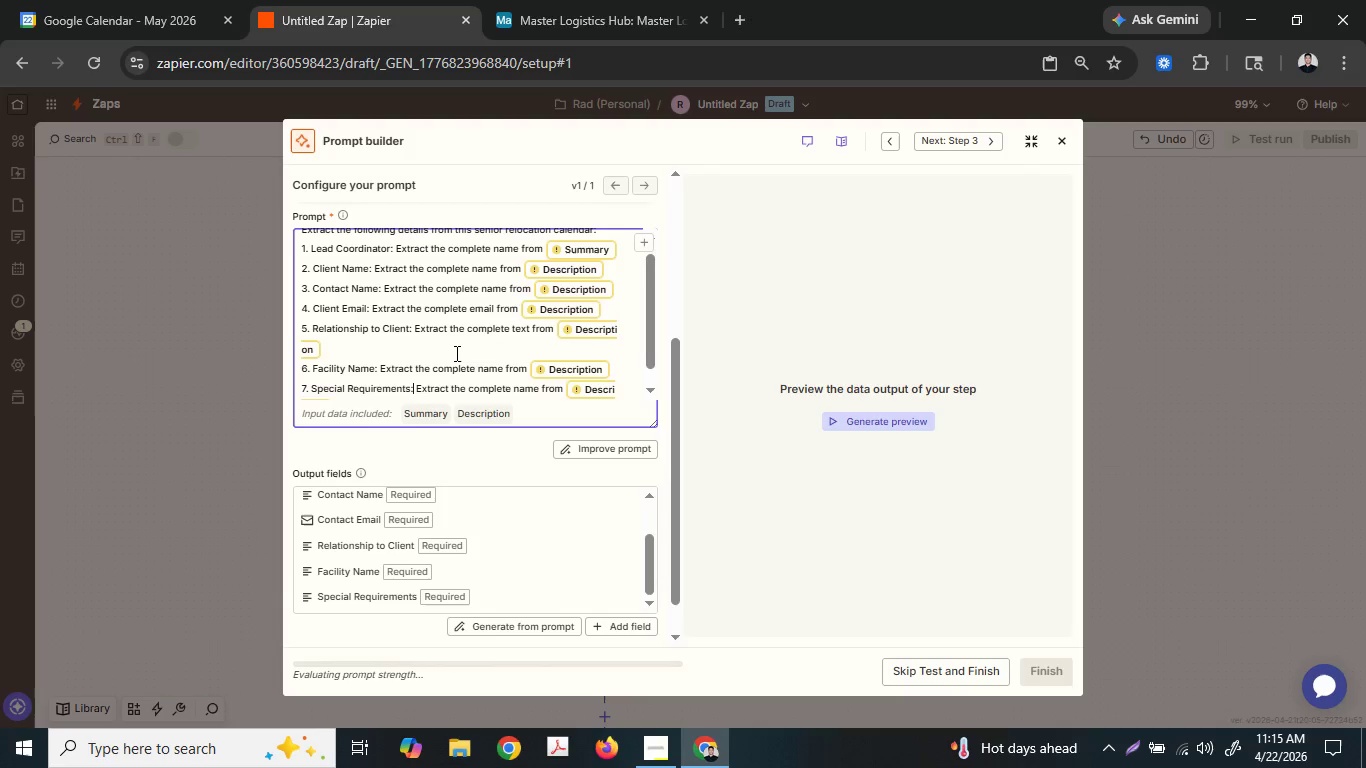 
hold_key(key=ArrowRight, duration=1.17)
 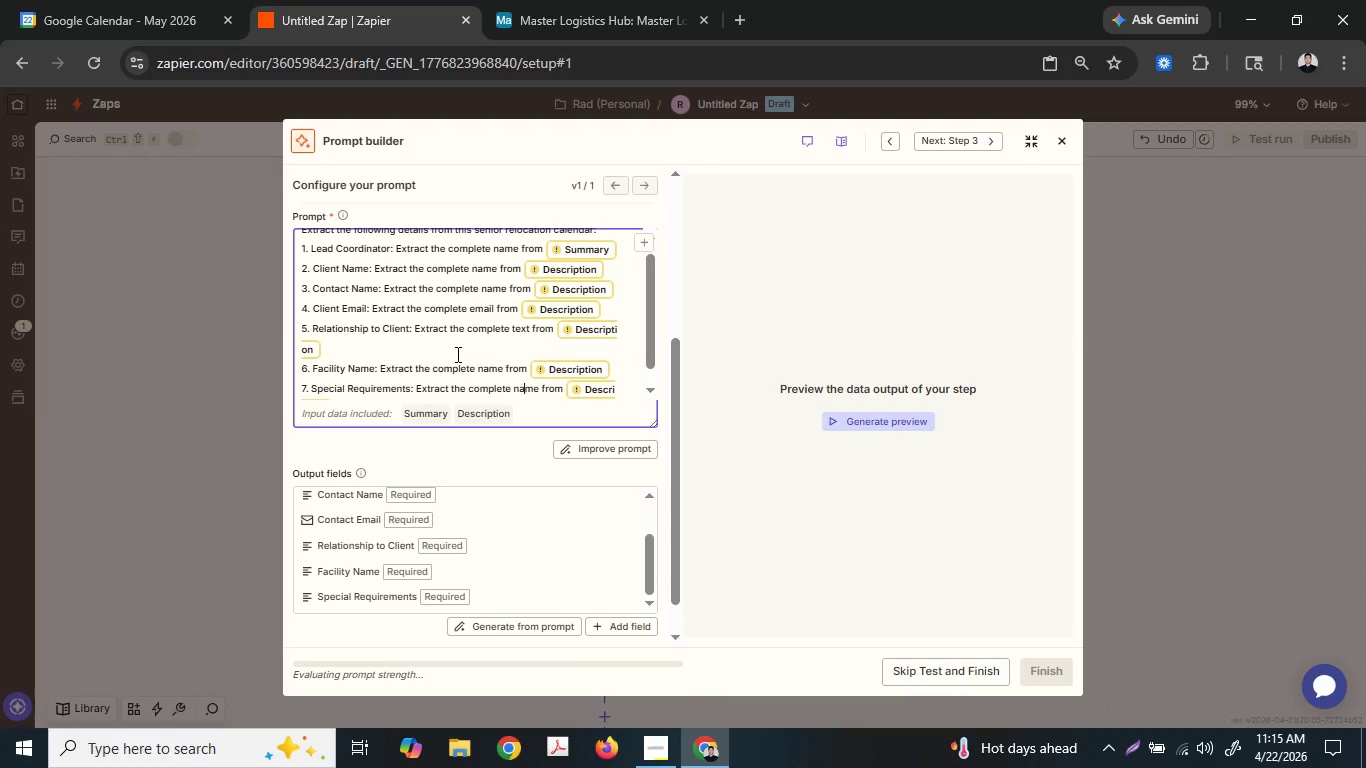 
key(ArrowRight)
 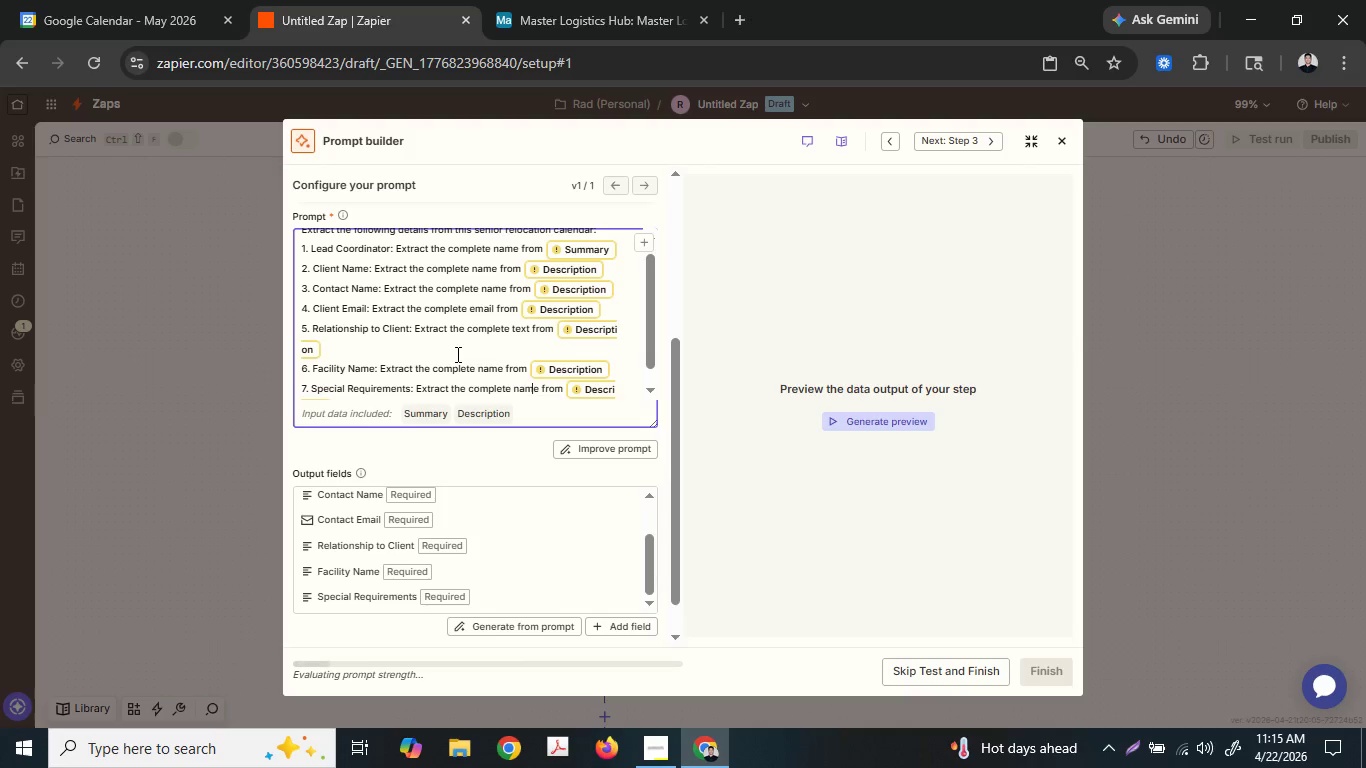 
key(ArrowRight)
 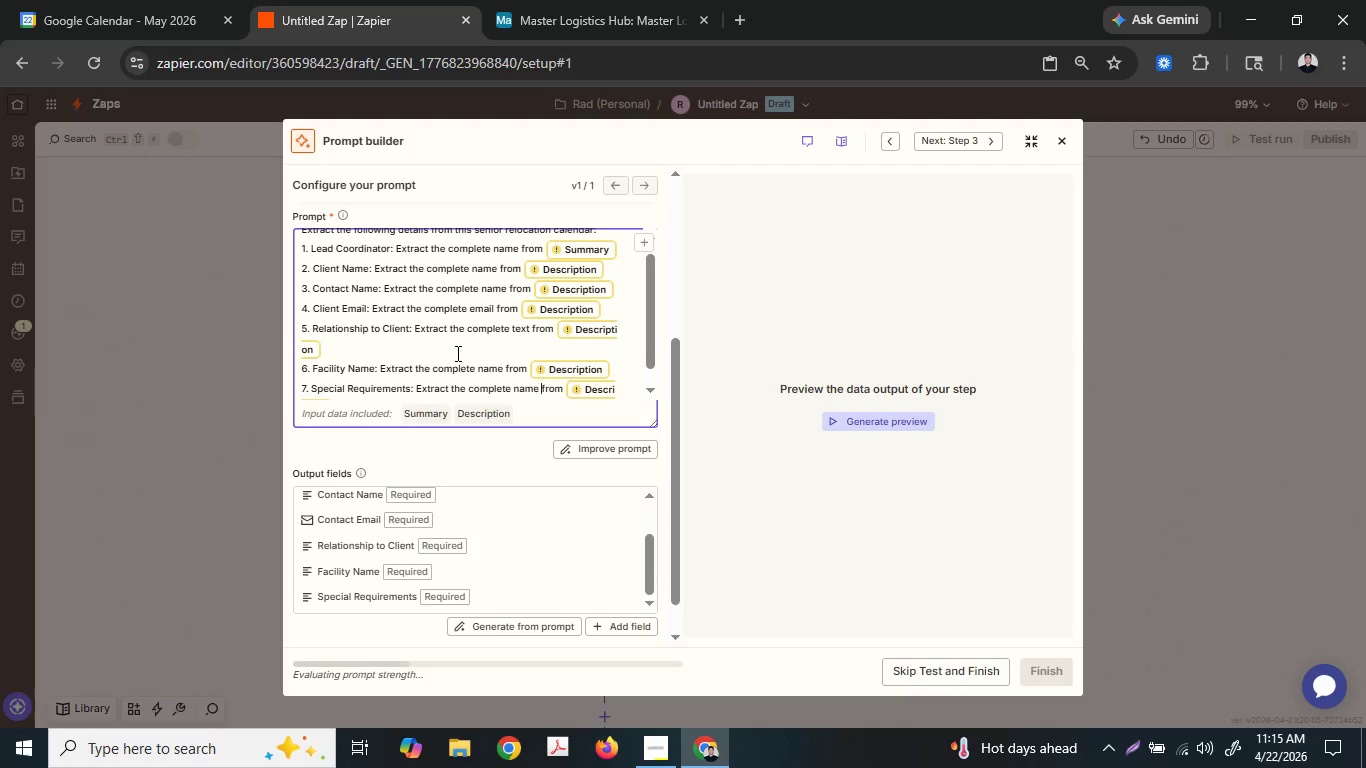 
key(ArrowRight)
 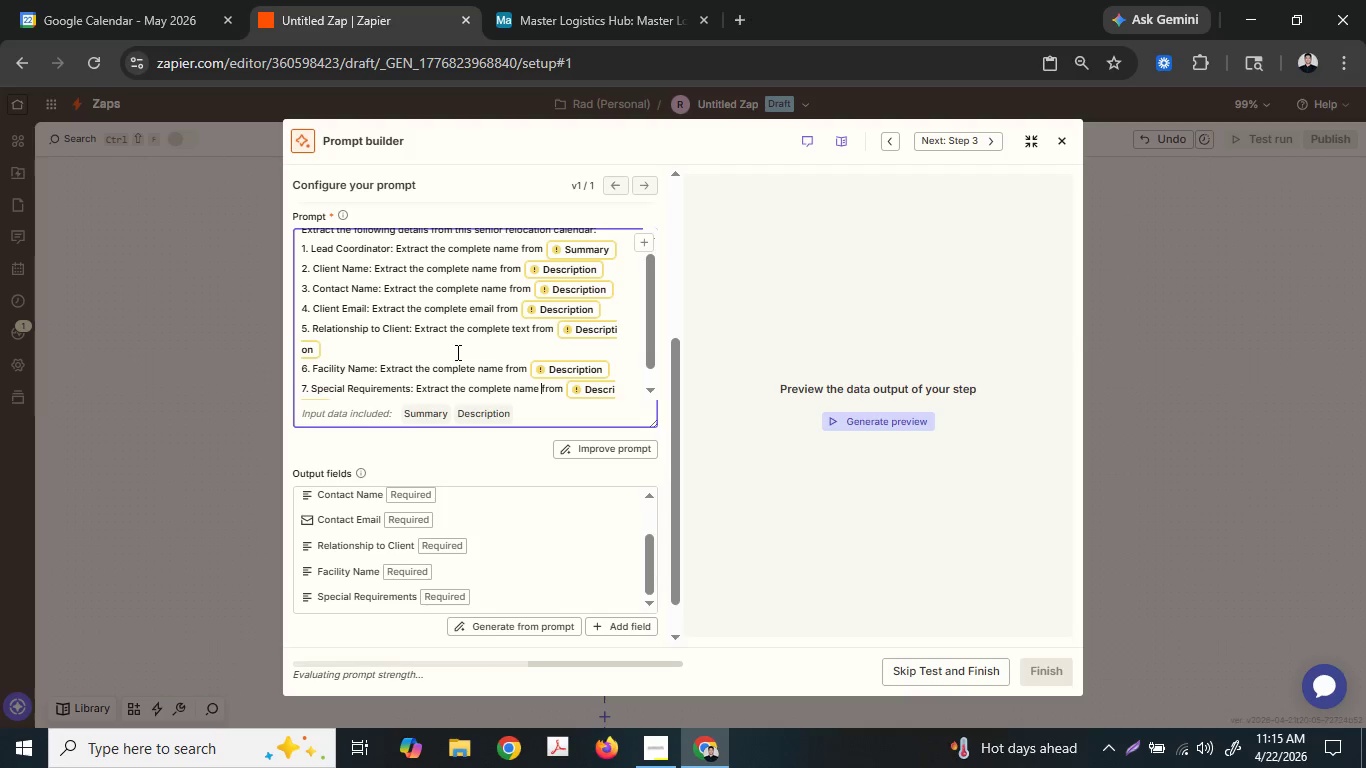 
key(Backspace)
key(Backspace)
key(Backspace)
key(Backspace)
key(Backspace)
type(te)
 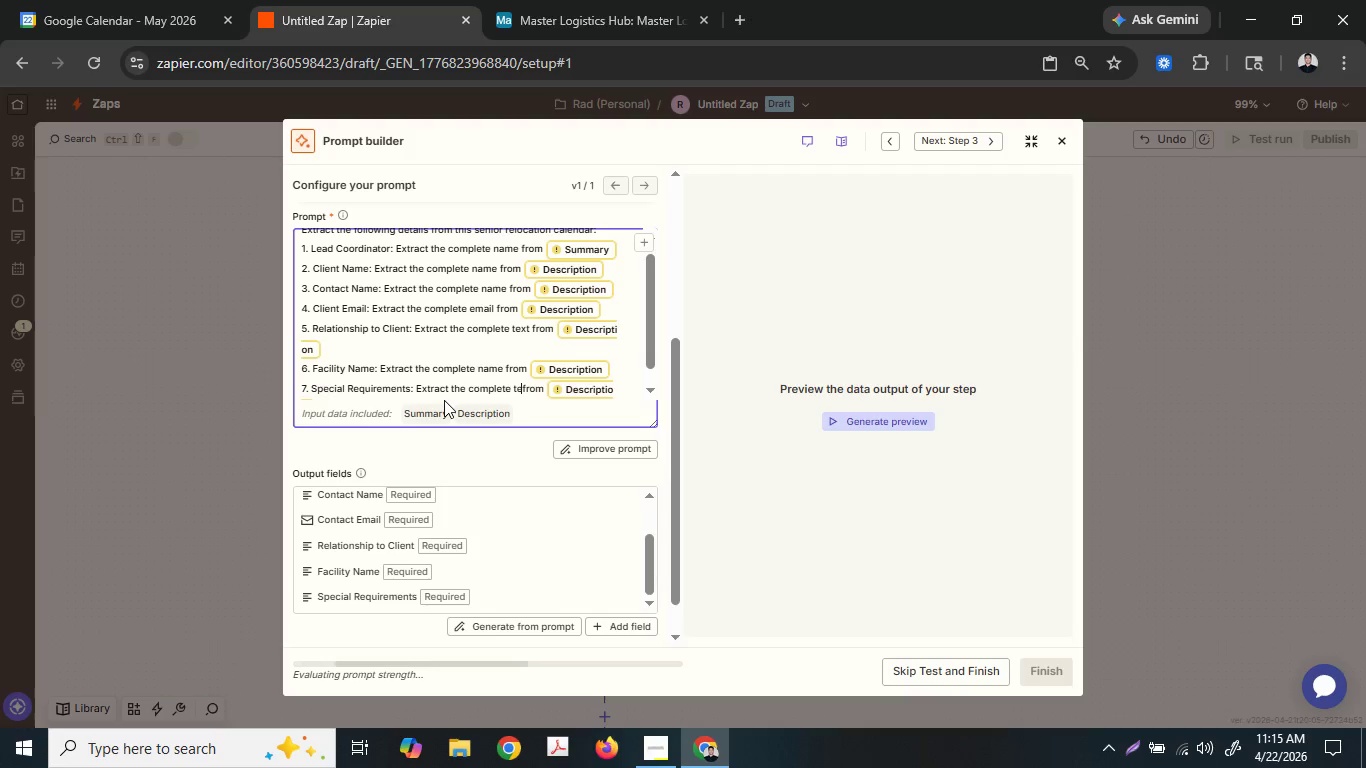 
type(xt )
 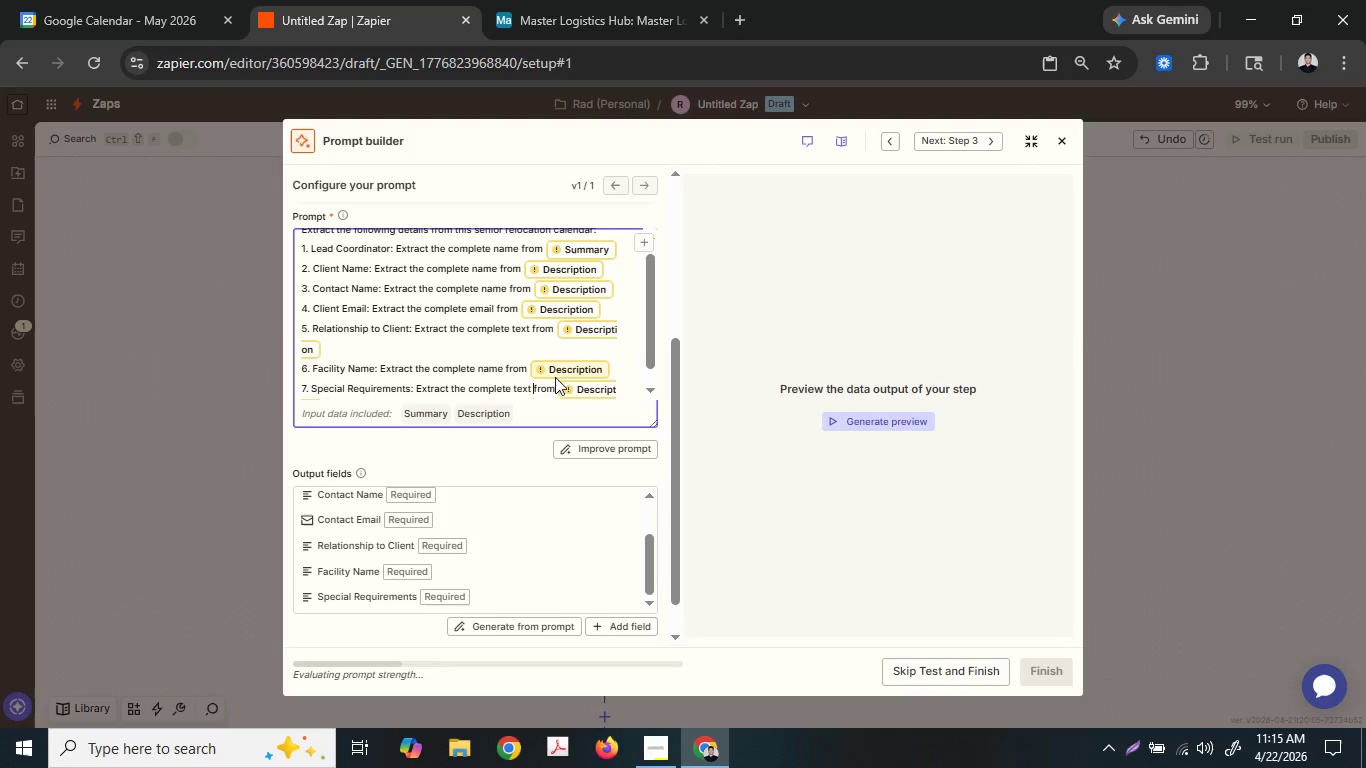 
hold_key(key=ArrowRight, duration=1.09)
 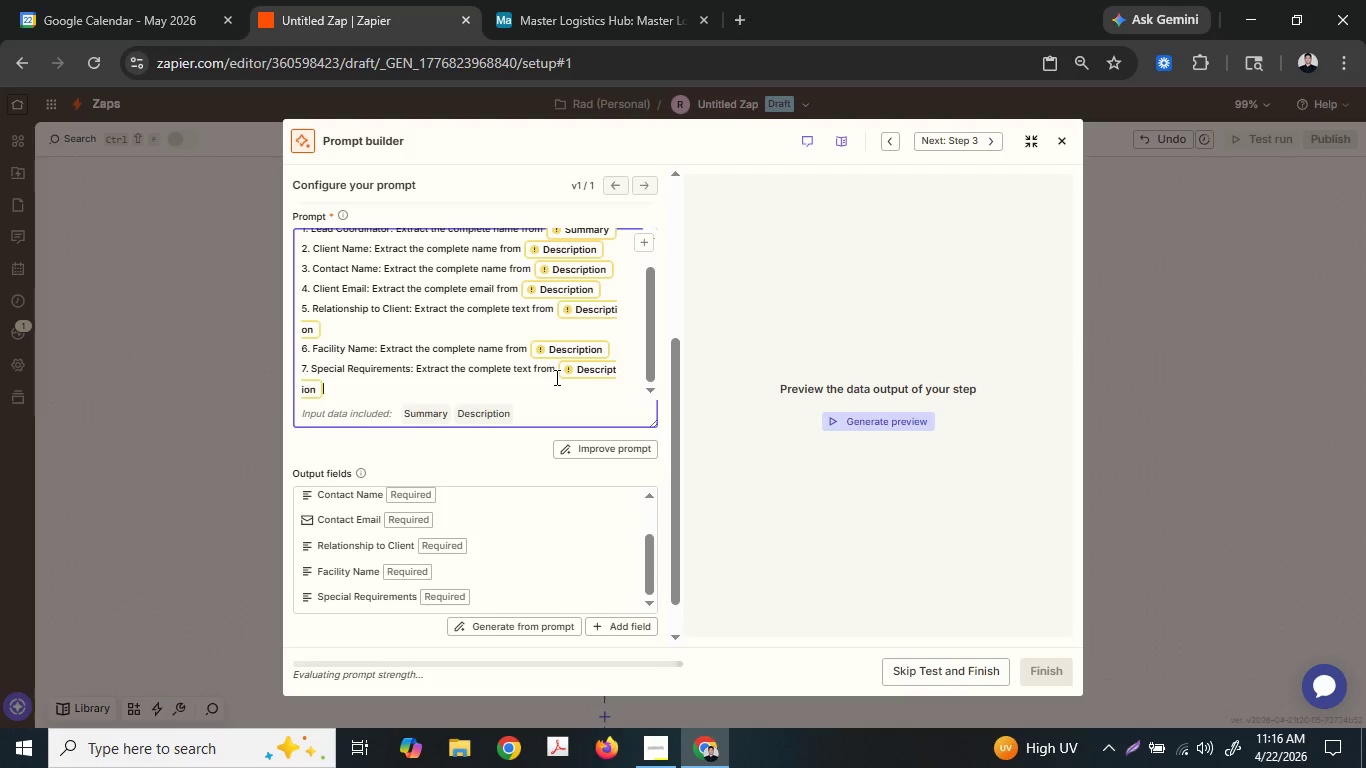 
key(Enter)
 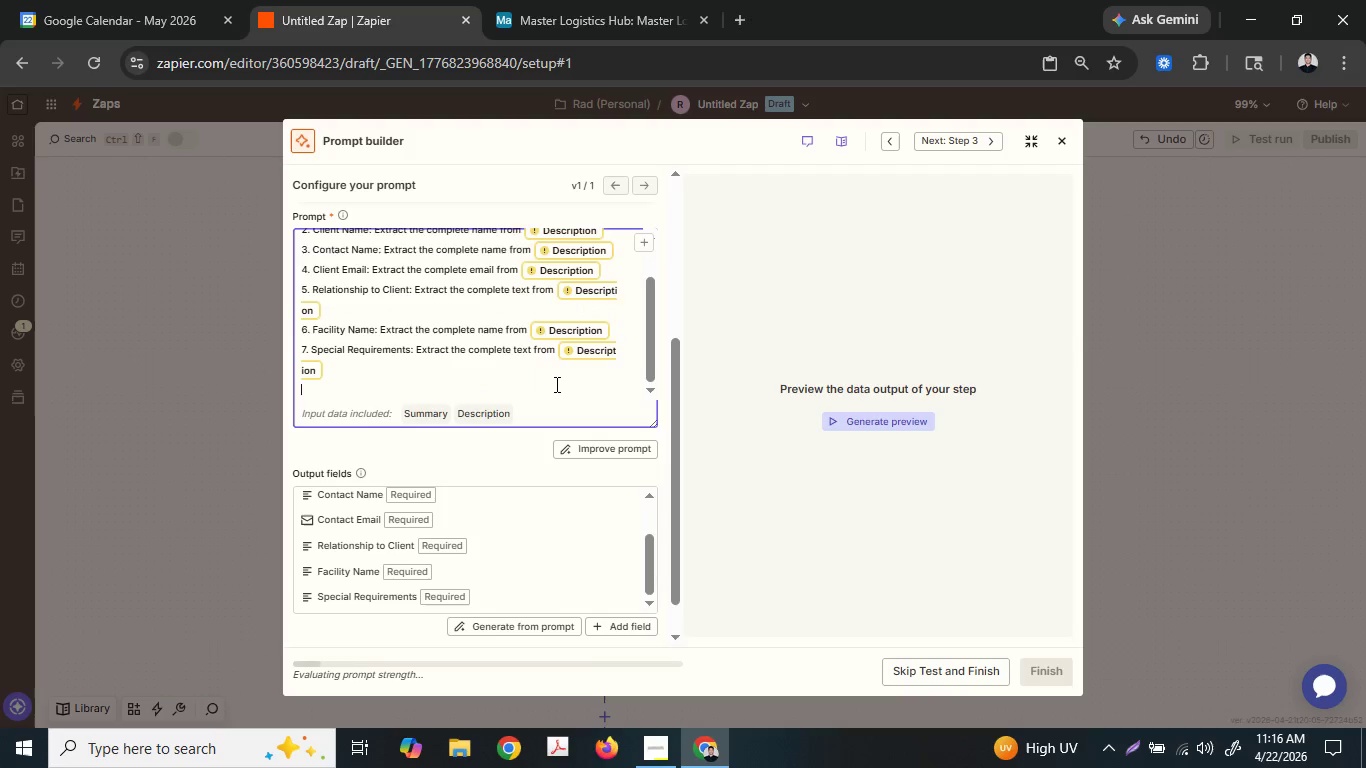 
key(Enter)
 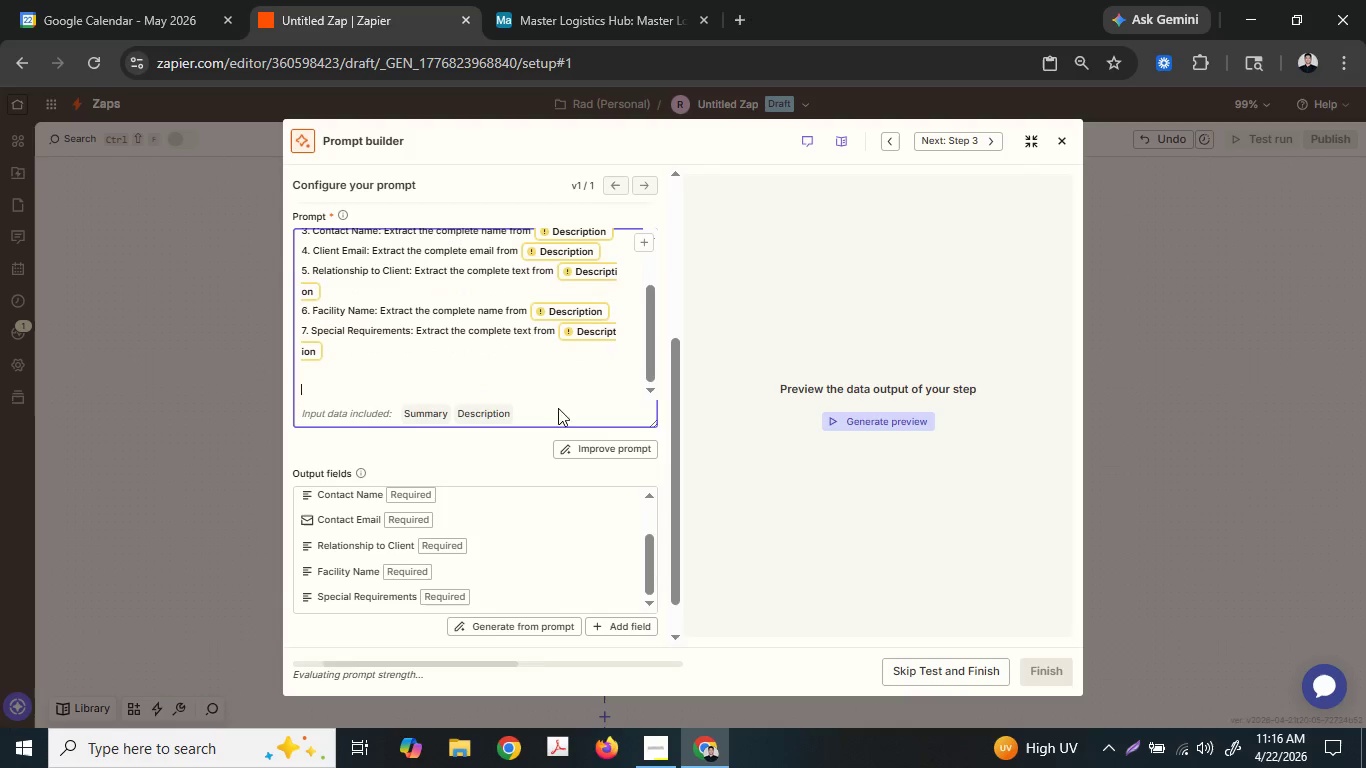 
key(Shift+O)
 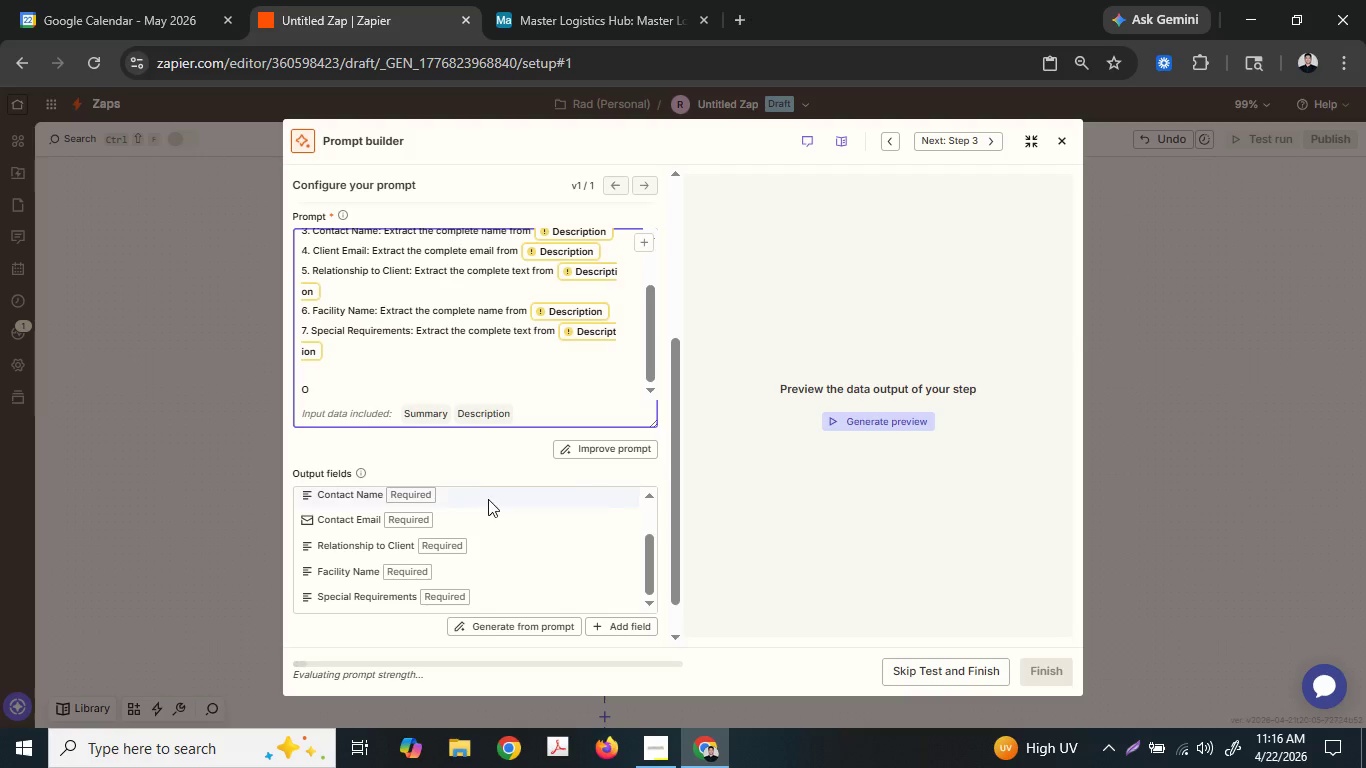 
scroll: coordinate [484, 521], scroll_direction: up, amount: 2.0
 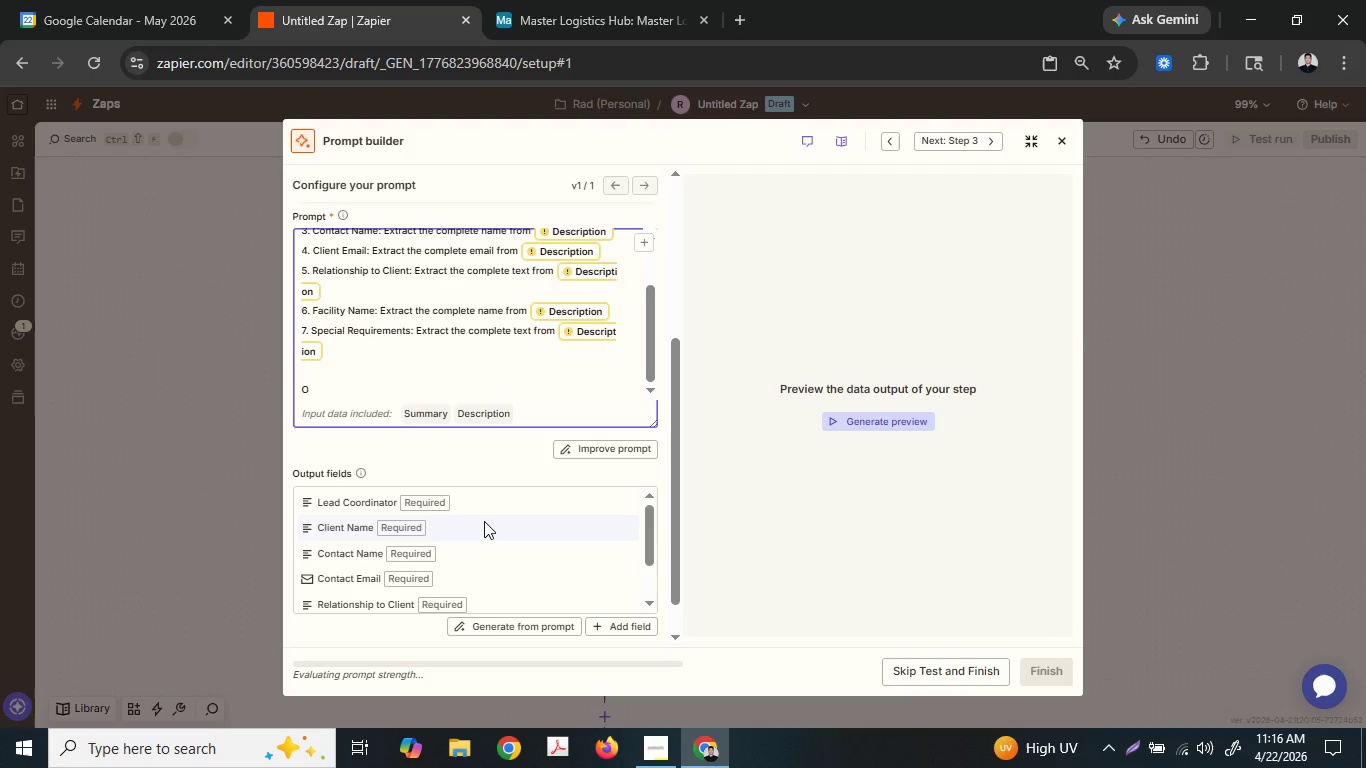 
scroll: coordinate [484, 521], scroll_direction: down, amount: 2.0
 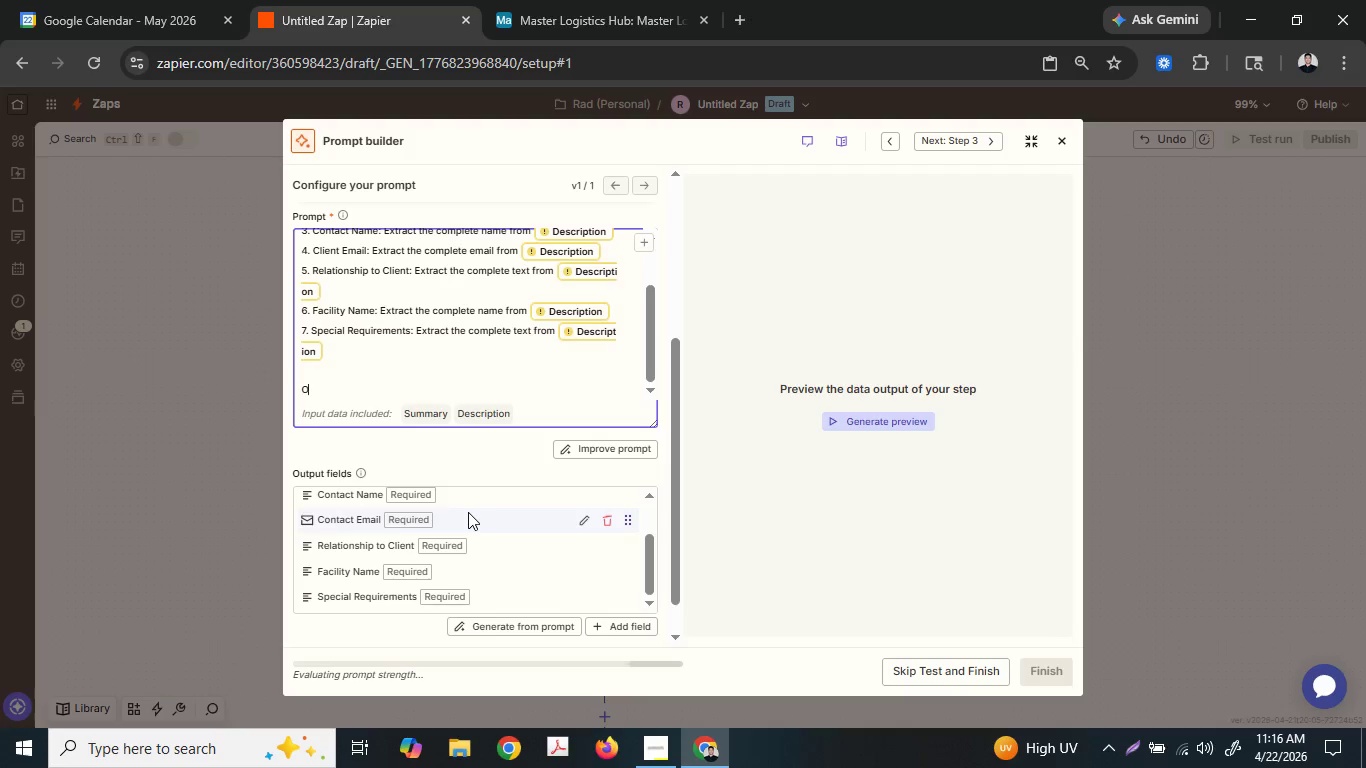 
type(nly output these 7)
 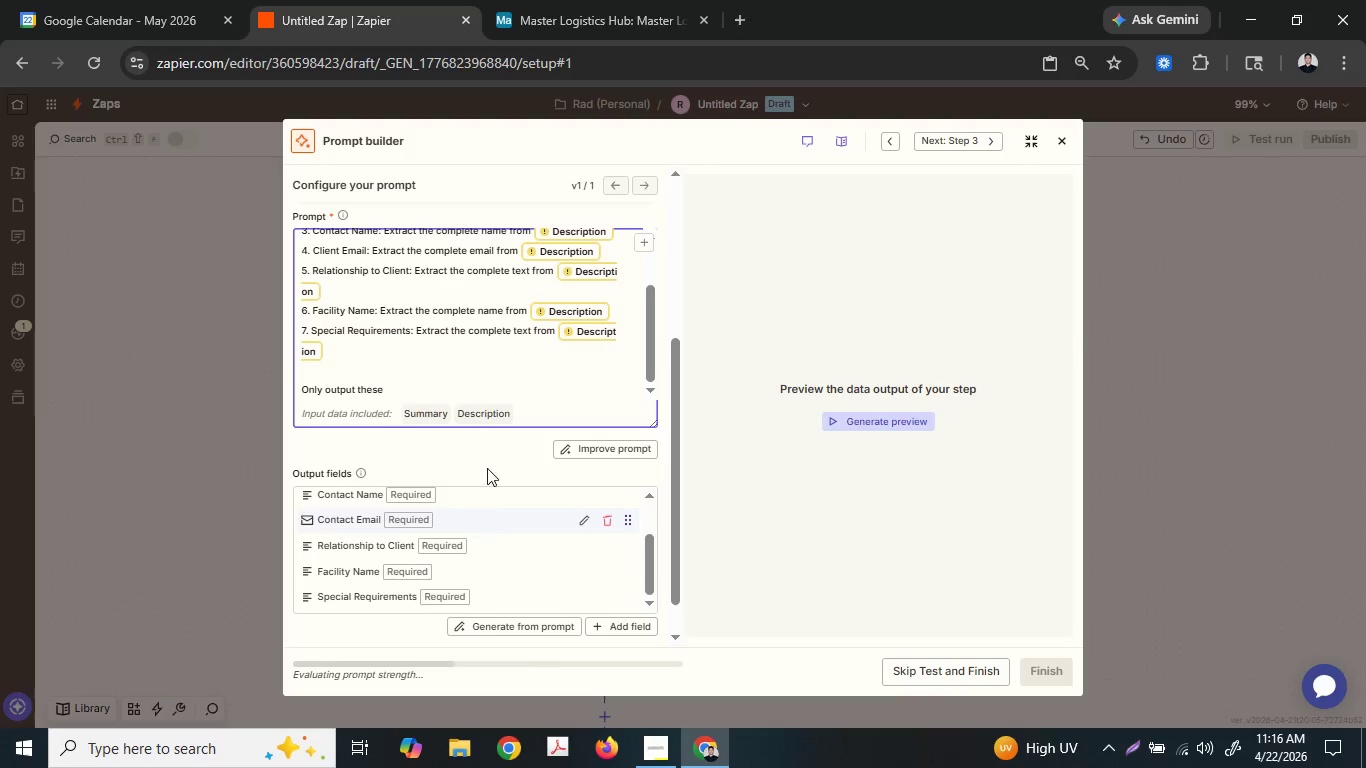 
type( fieldsa)
 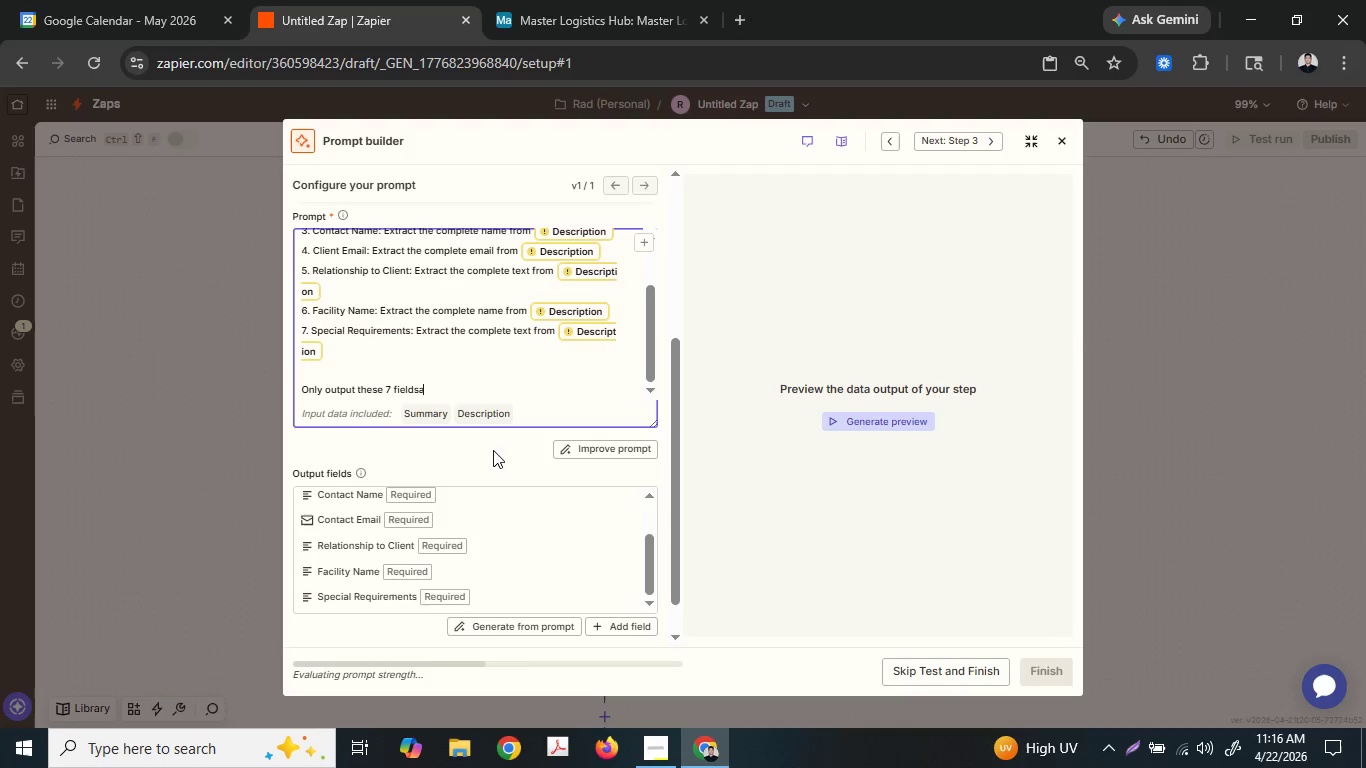 
key(Backspace)
 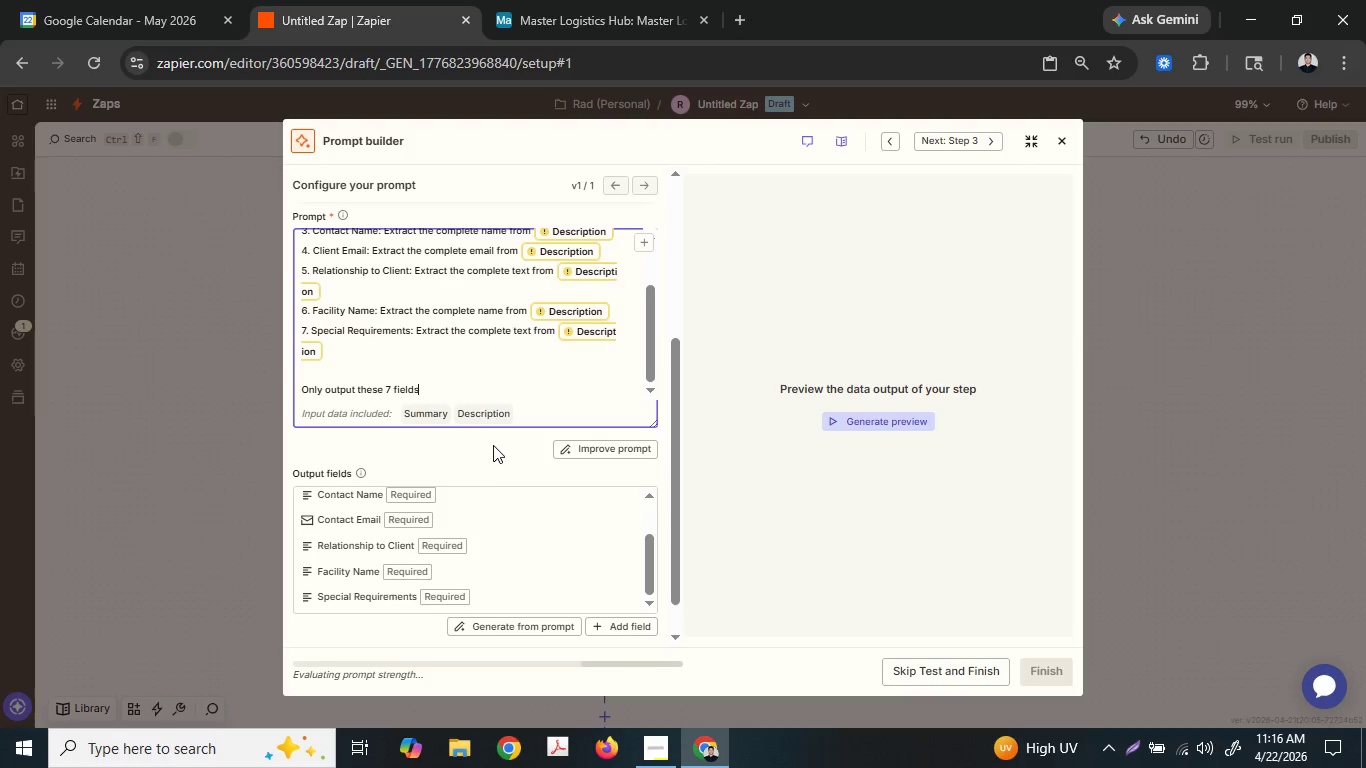 
key(Period)
 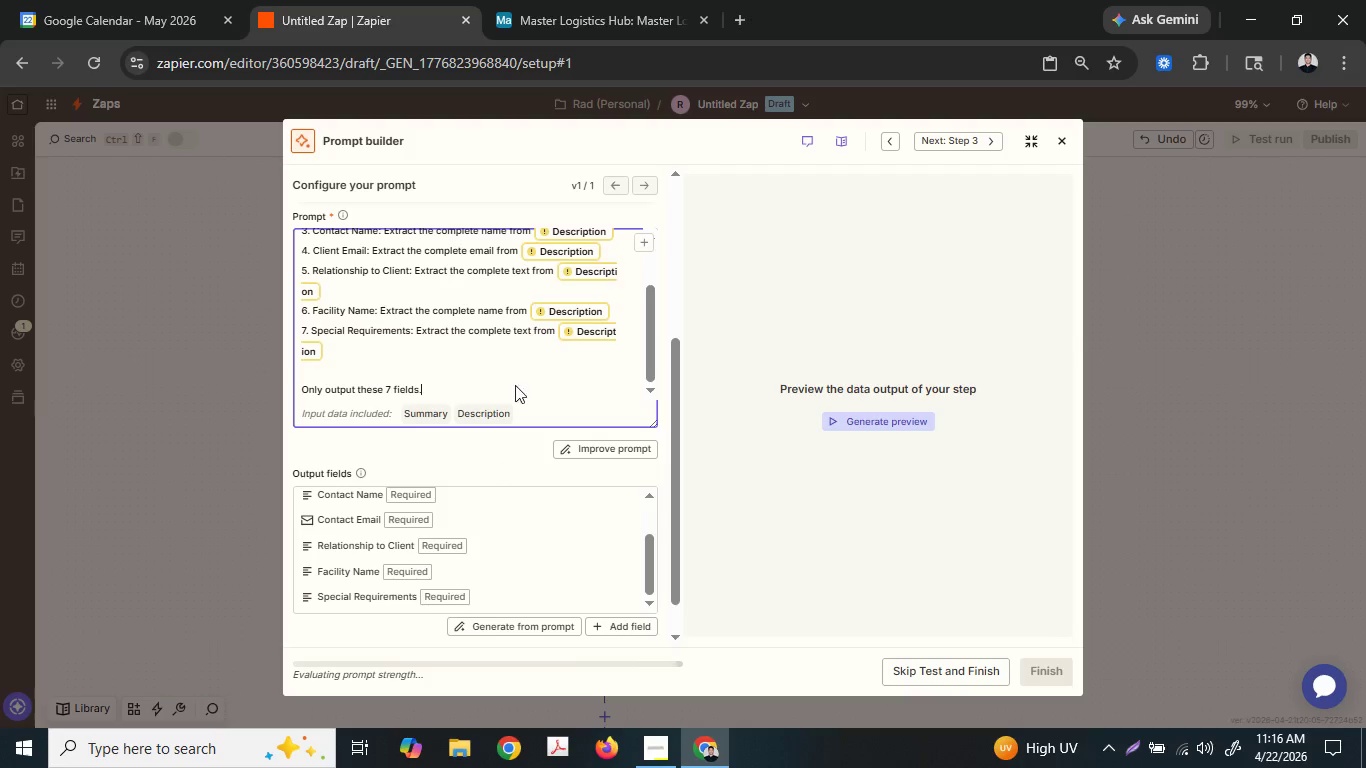 
type( Leave )
 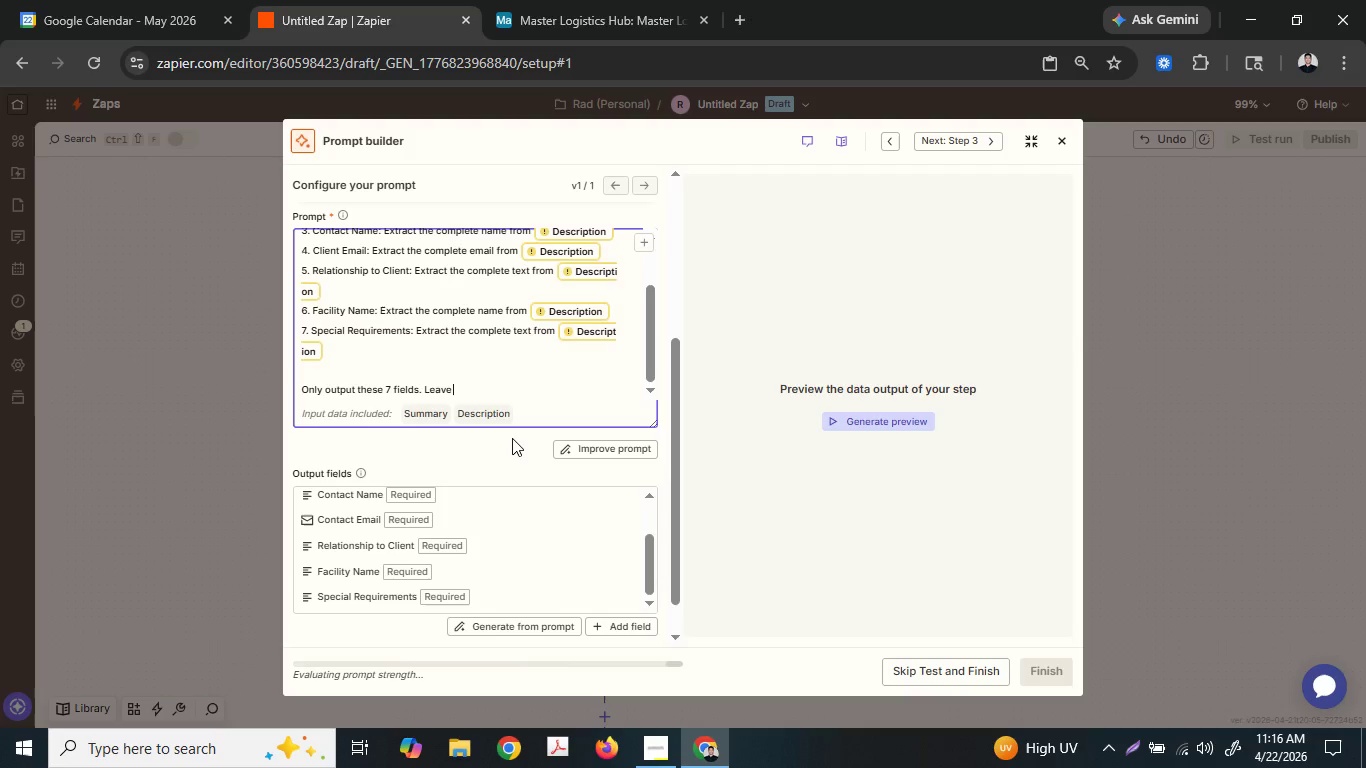 
wait(8.8)
 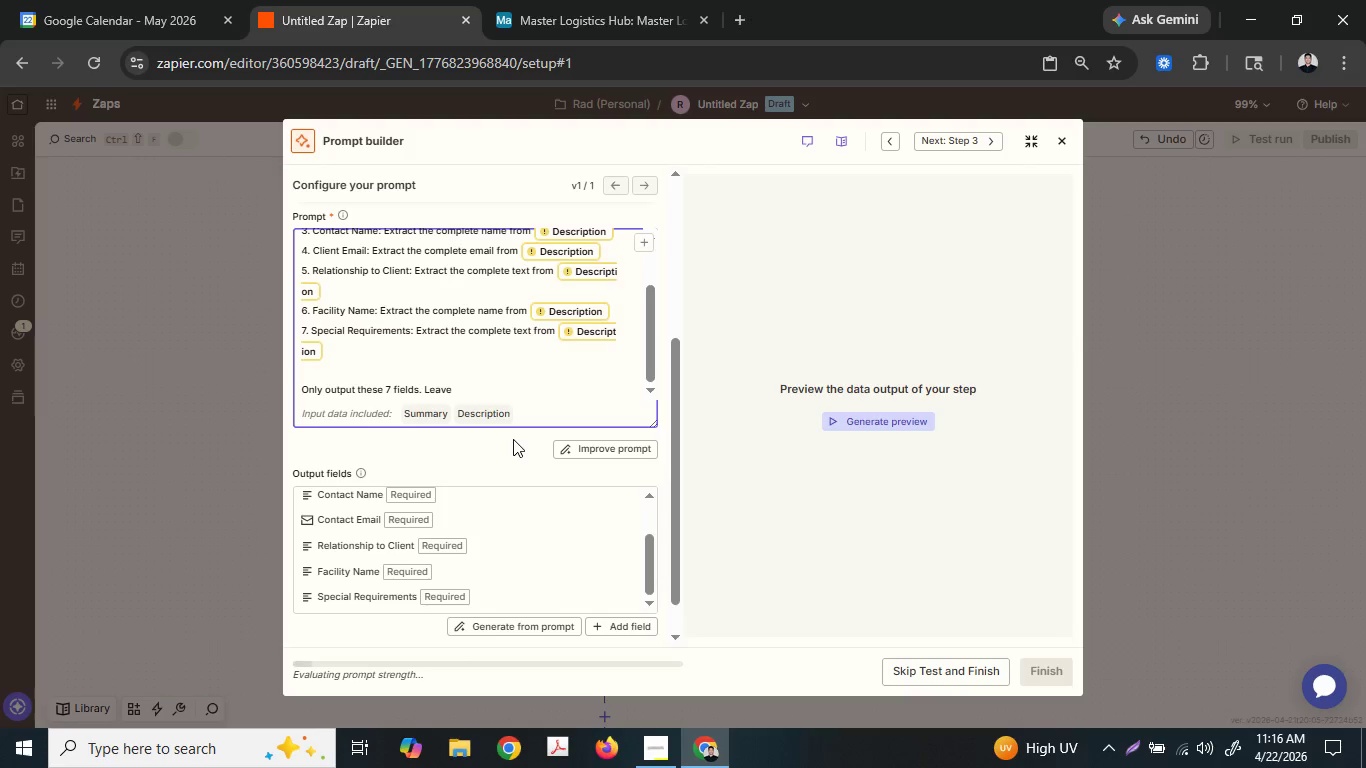 
key(Control+A)
 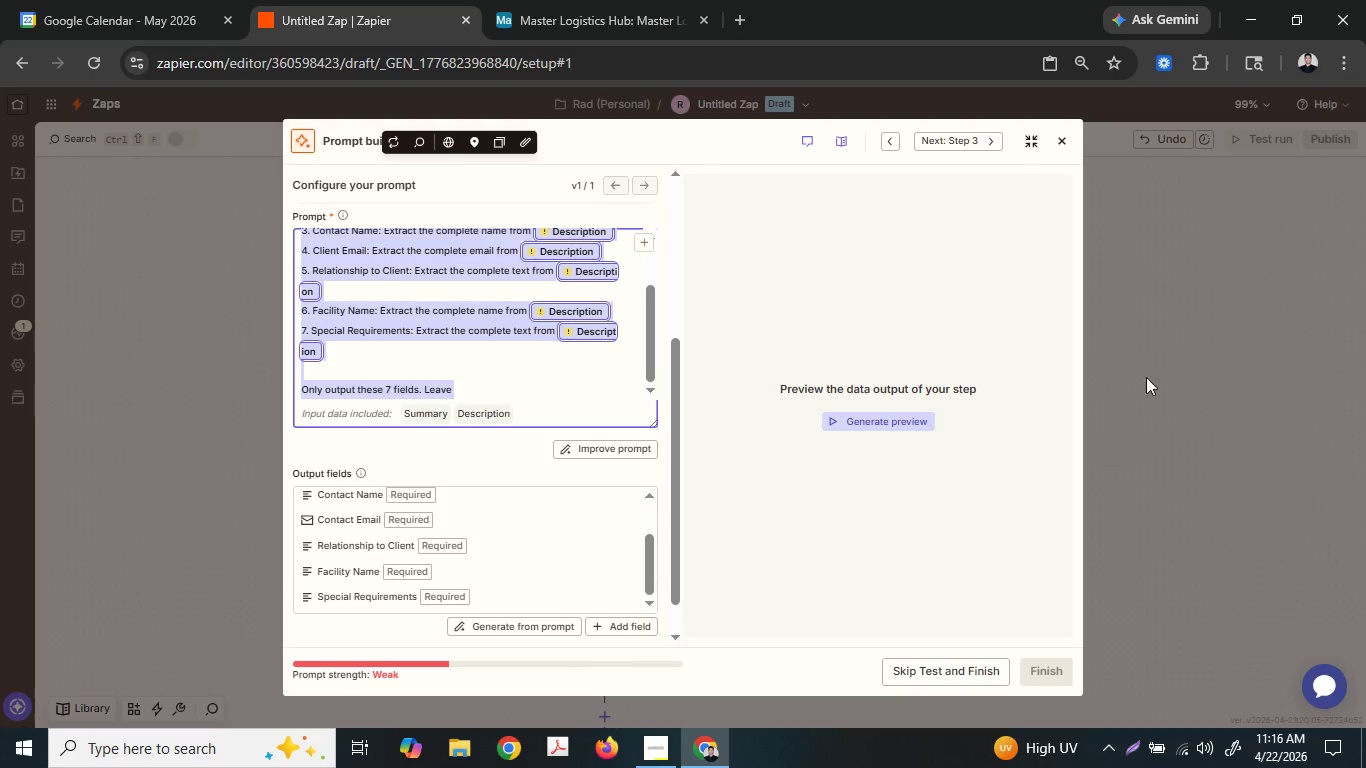 
key(Control+C)
 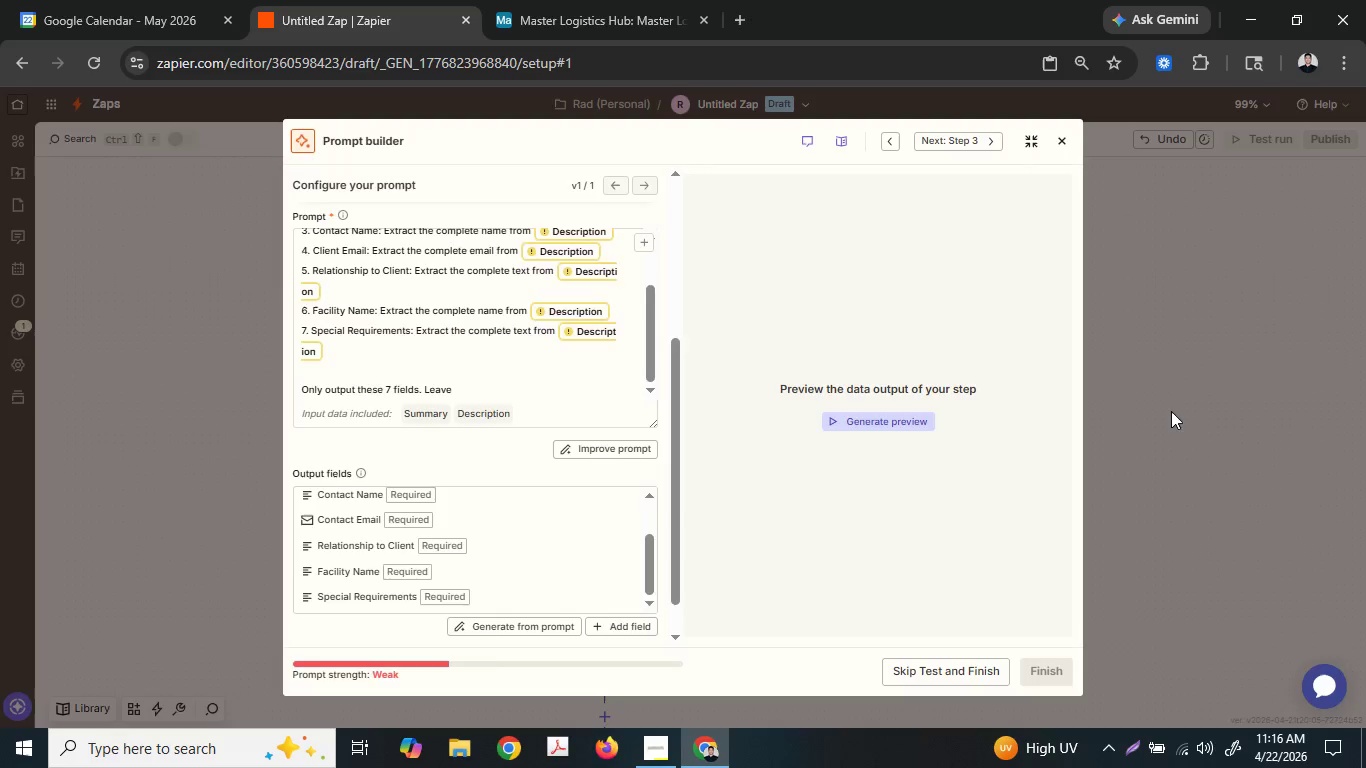 
left_click([1171, 411])
 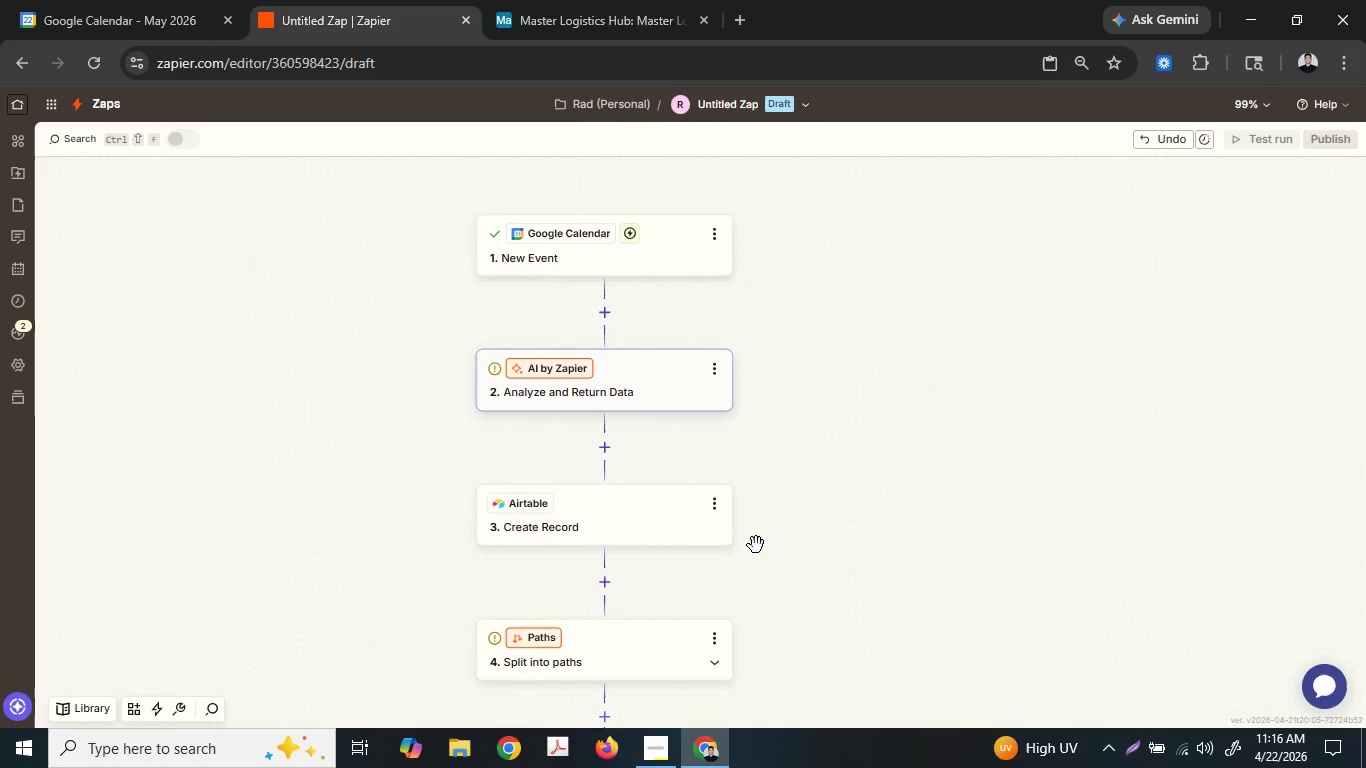 
scroll: coordinate [756, 545], scroll_direction: down, amount: 5.0
 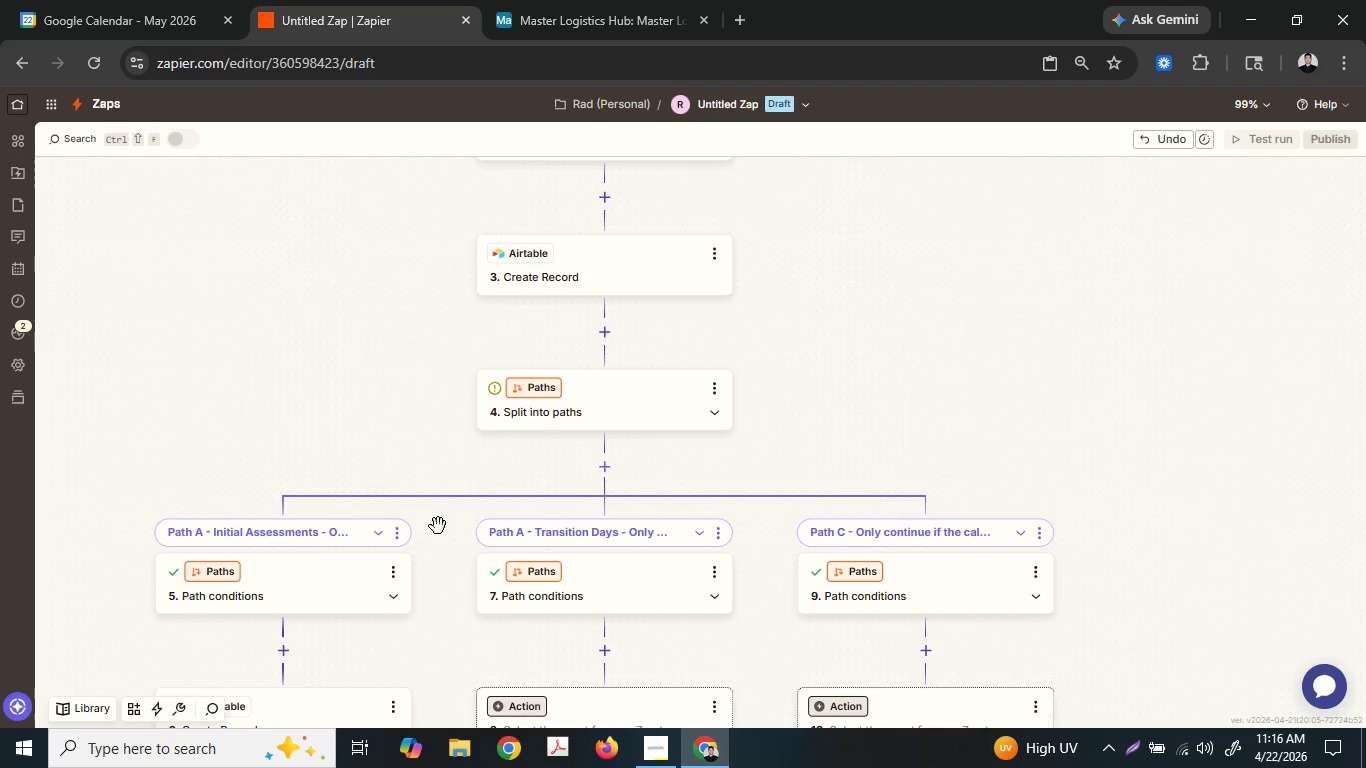 
mouse_move([388, 557])
 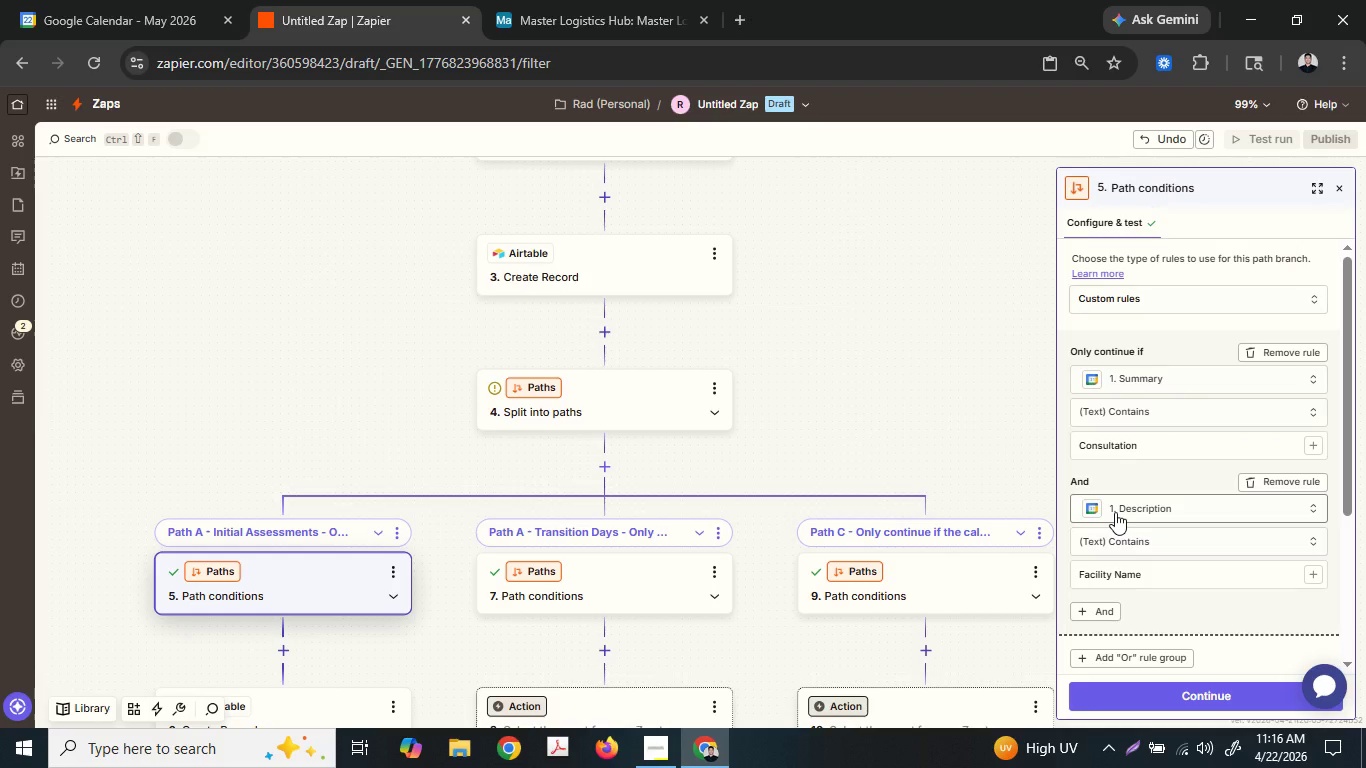 
scroll: coordinate [1115, 512], scroll_direction: down, amount: 1.0
 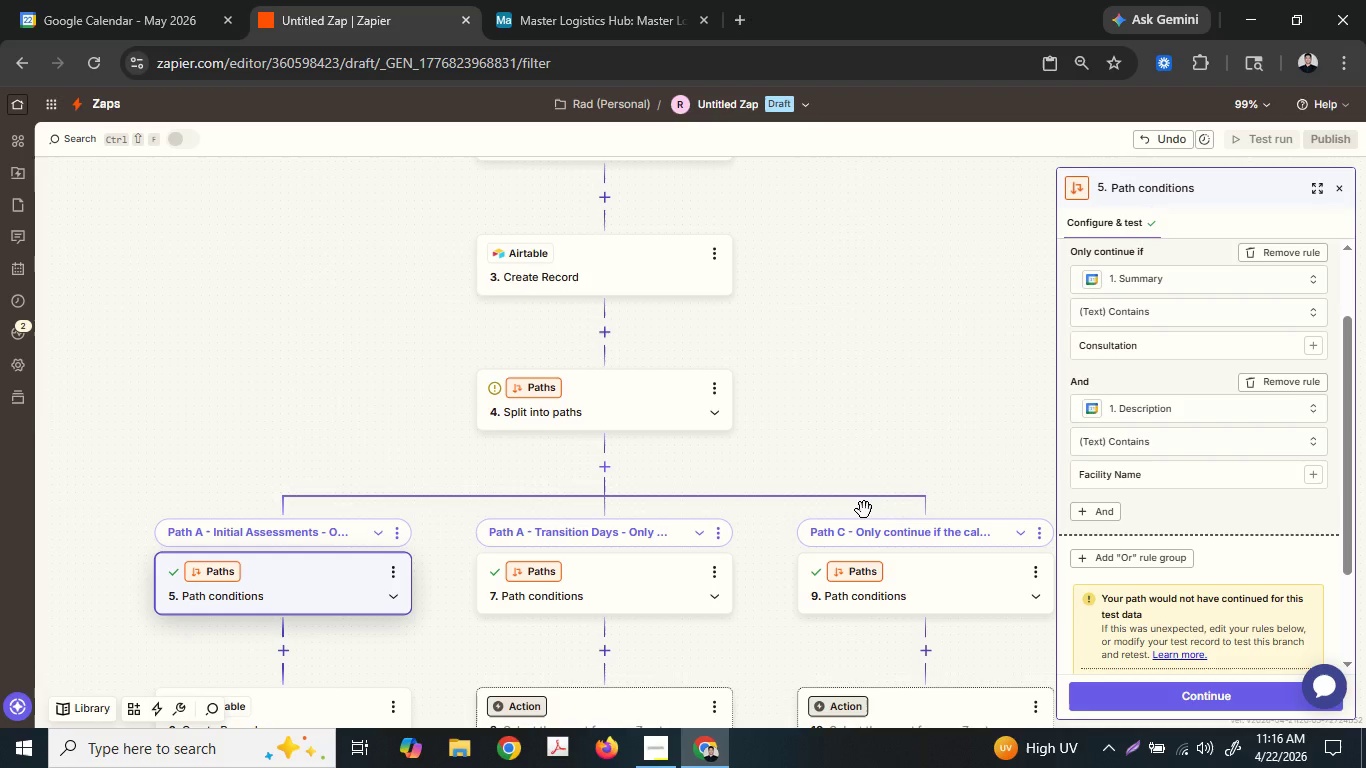 
wait(5.32)
 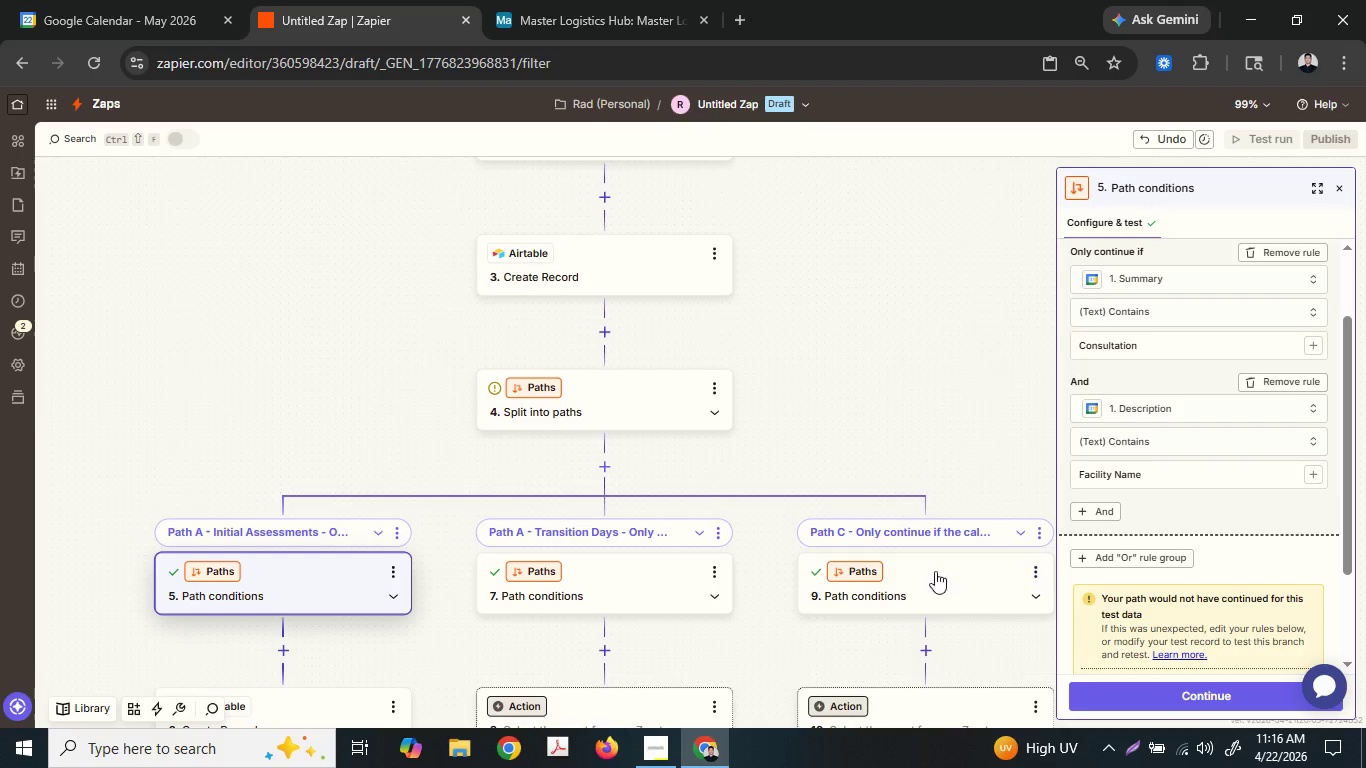 
scroll: coordinate [860, 491], scroll_direction: up, amount: 1.0
 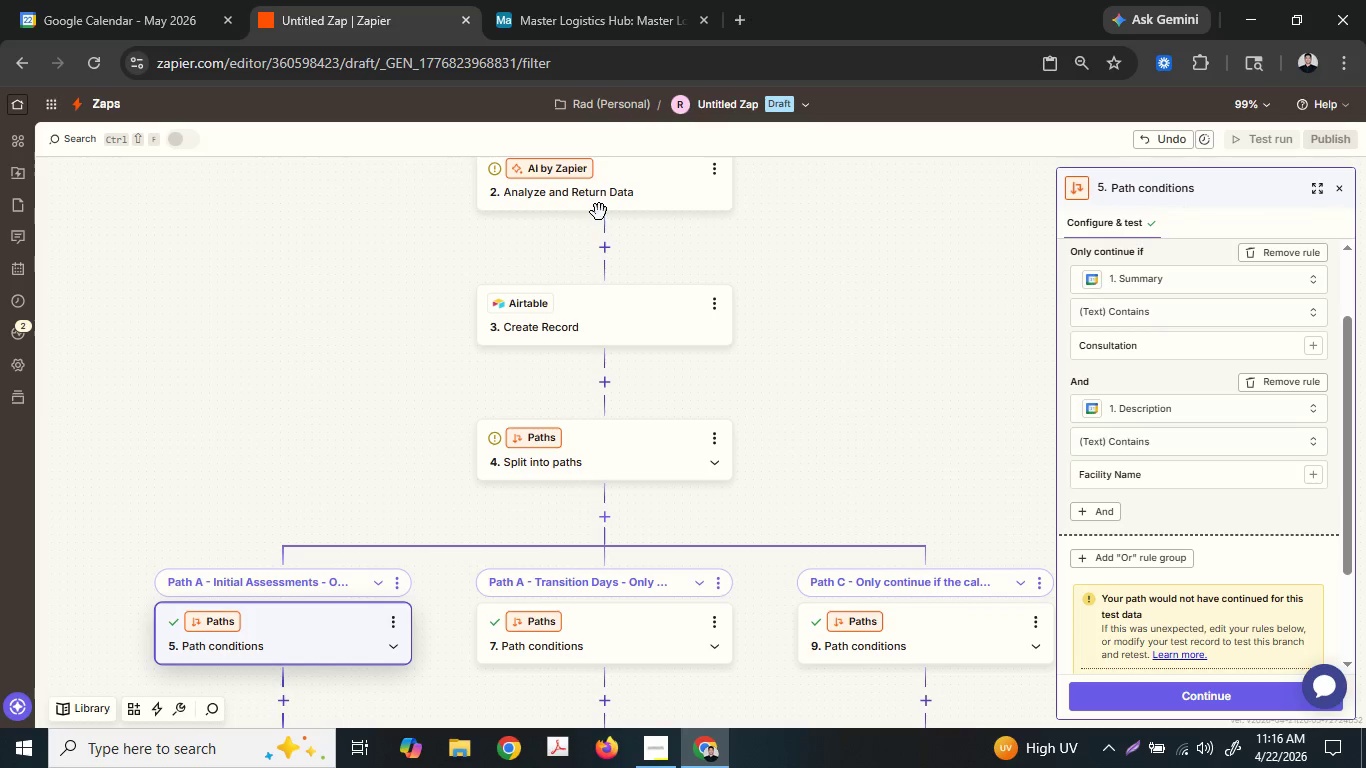 
left_click([601, 205])
 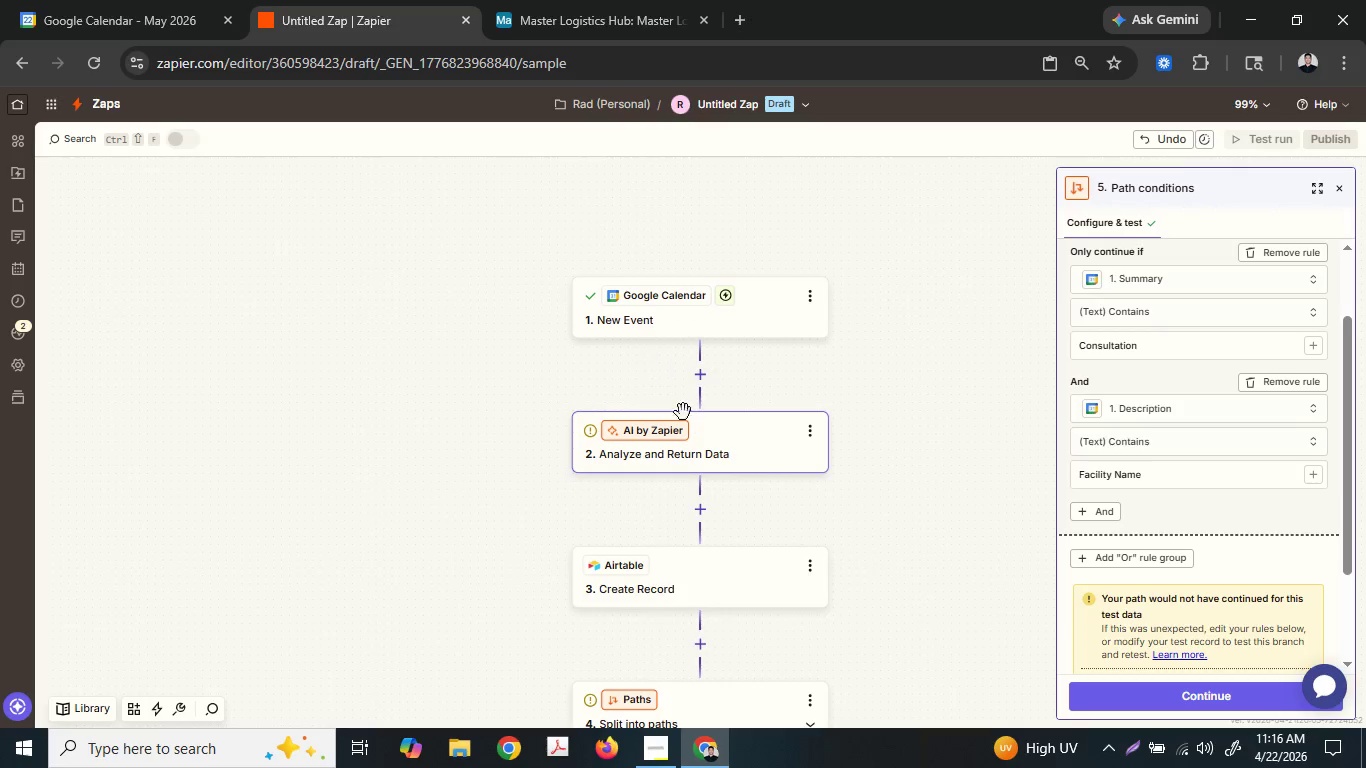 
left_click([722, 446])
 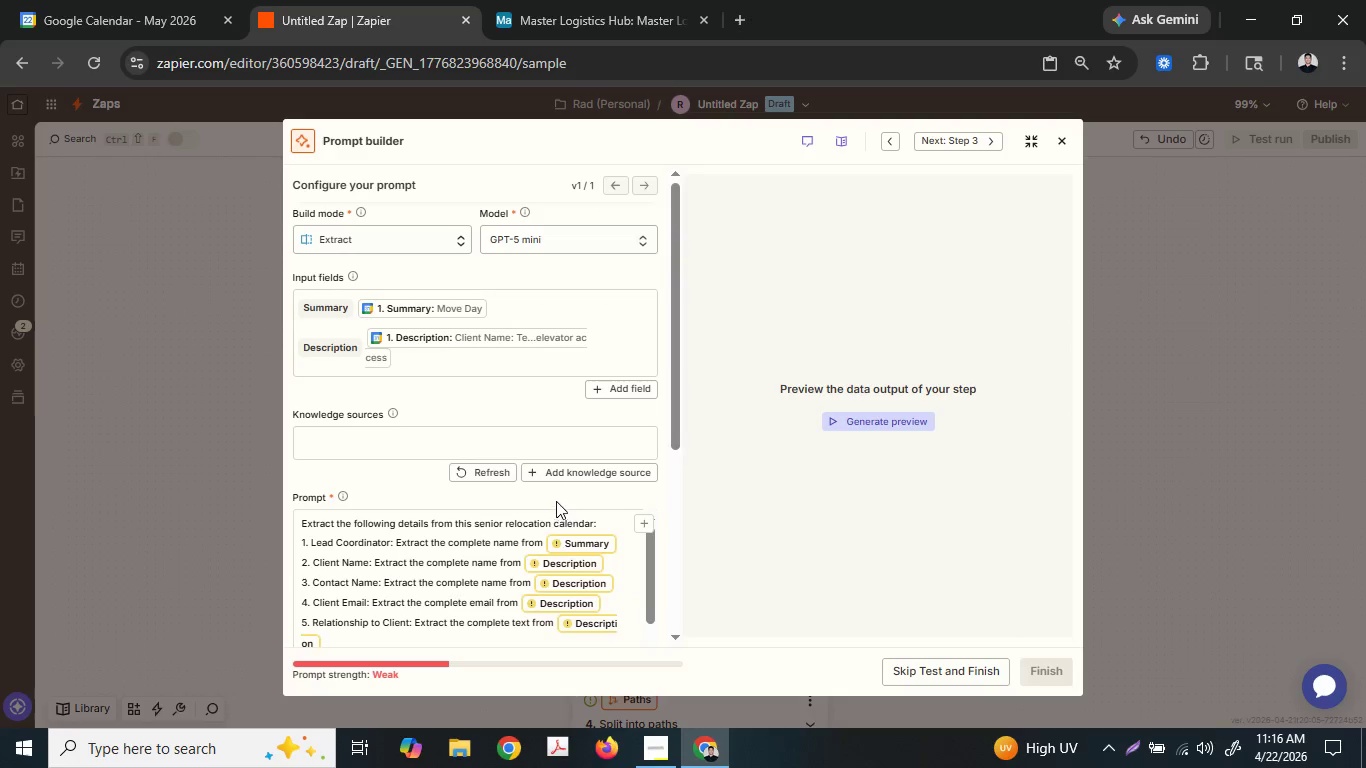 
scroll: coordinate [532, 497], scroll_direction: down, amount: 3.0
 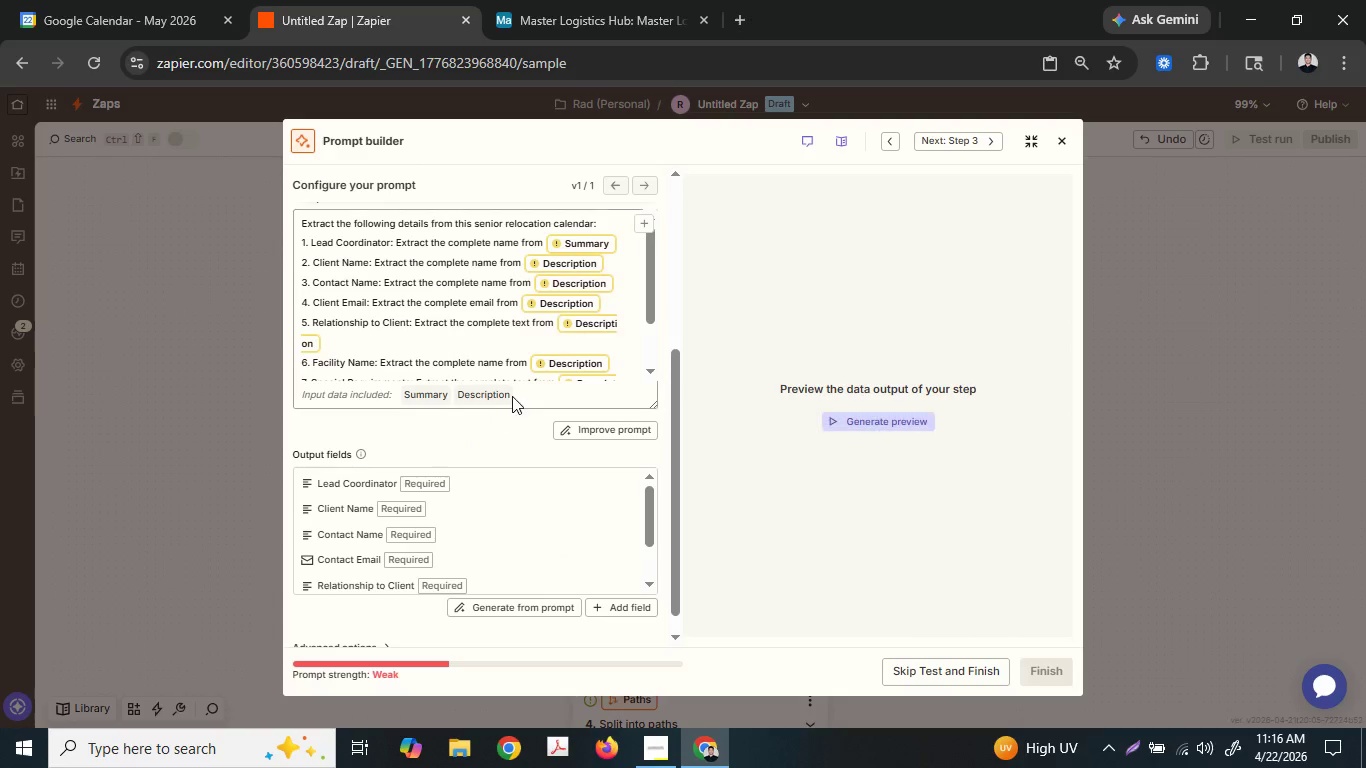 
left_click([512, 372])
 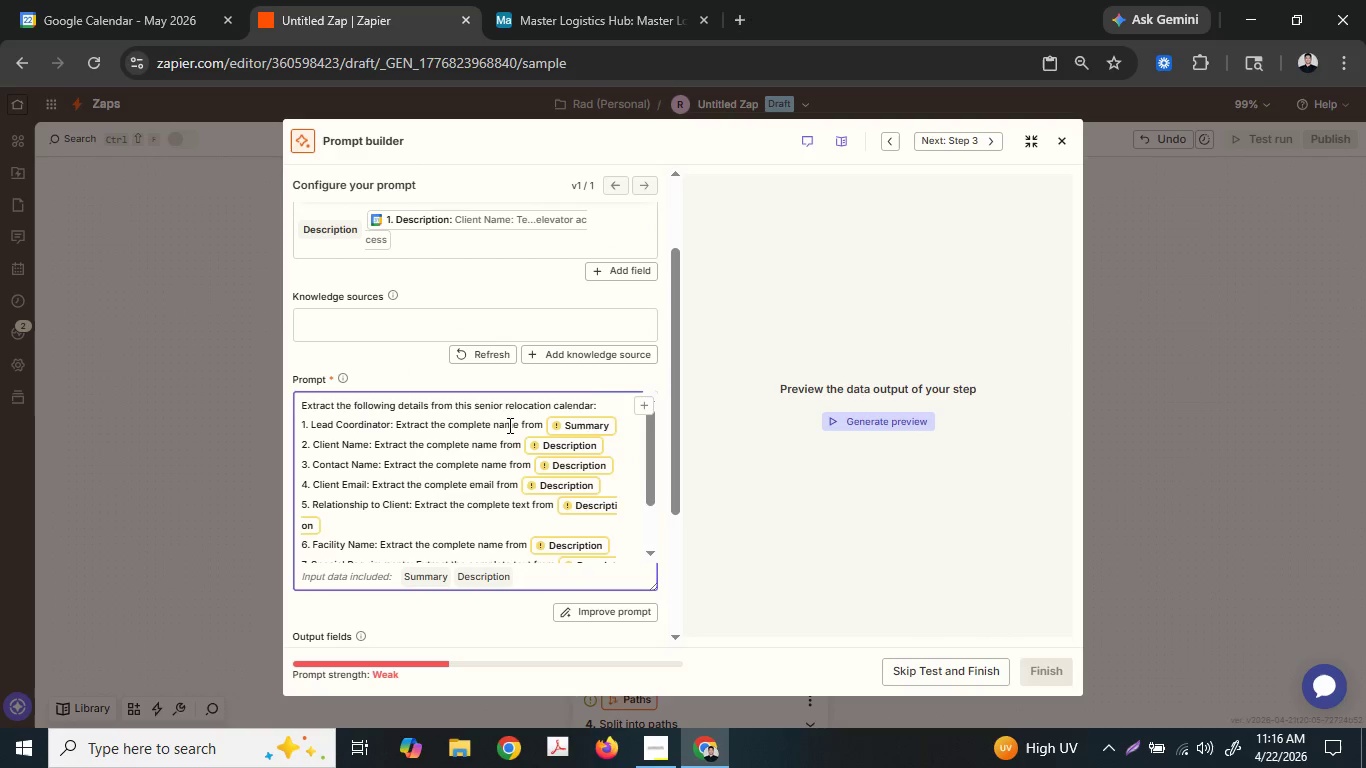 
scroll: coordinate [510, 434], scroll_direction: down, amount: 6.0
 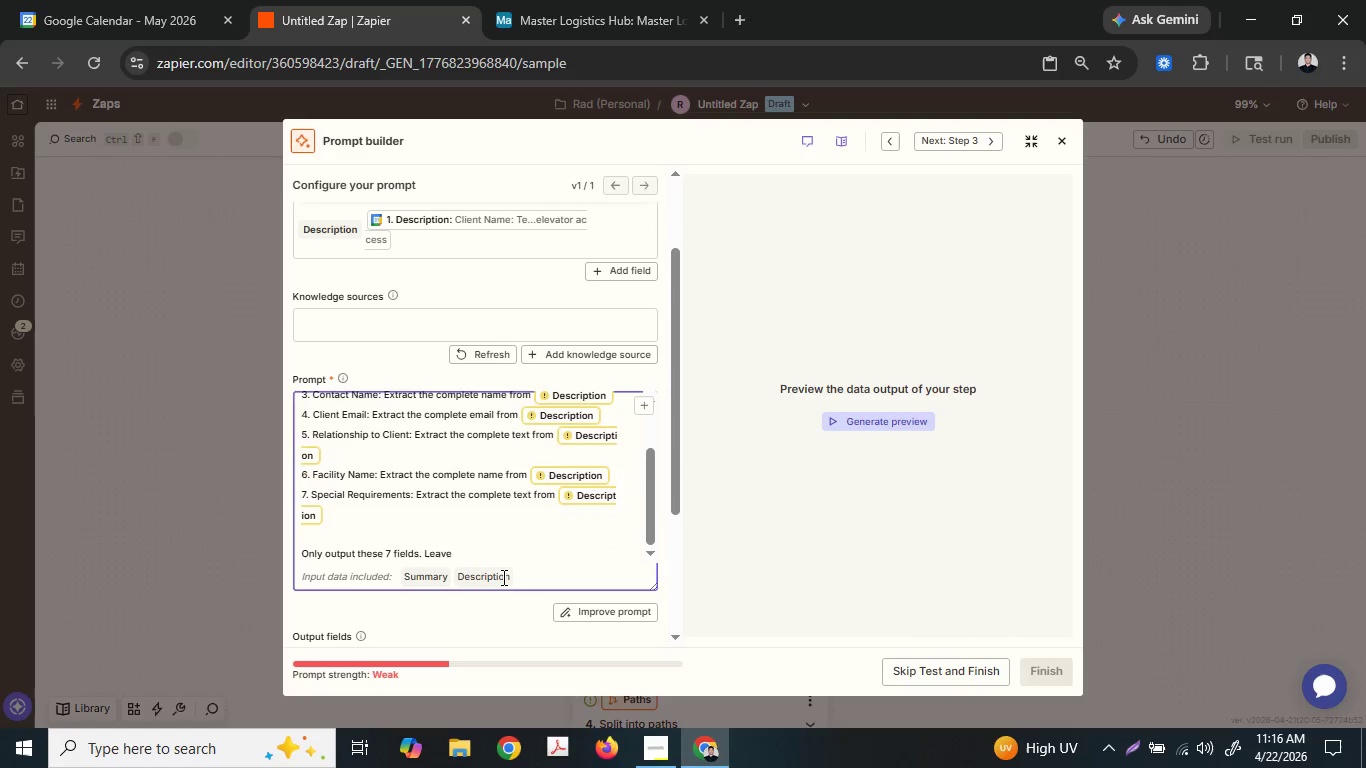 
type(blank if e)
 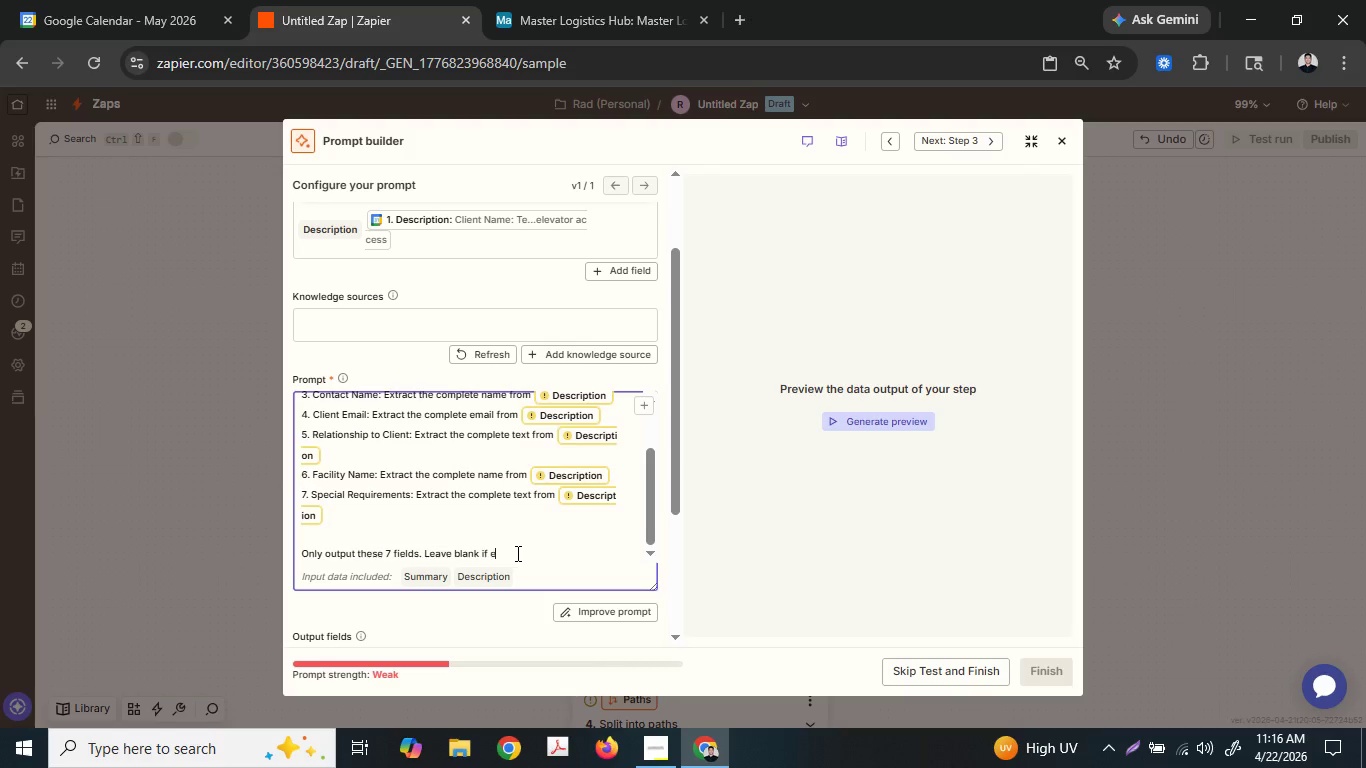 
type(mpty.)
 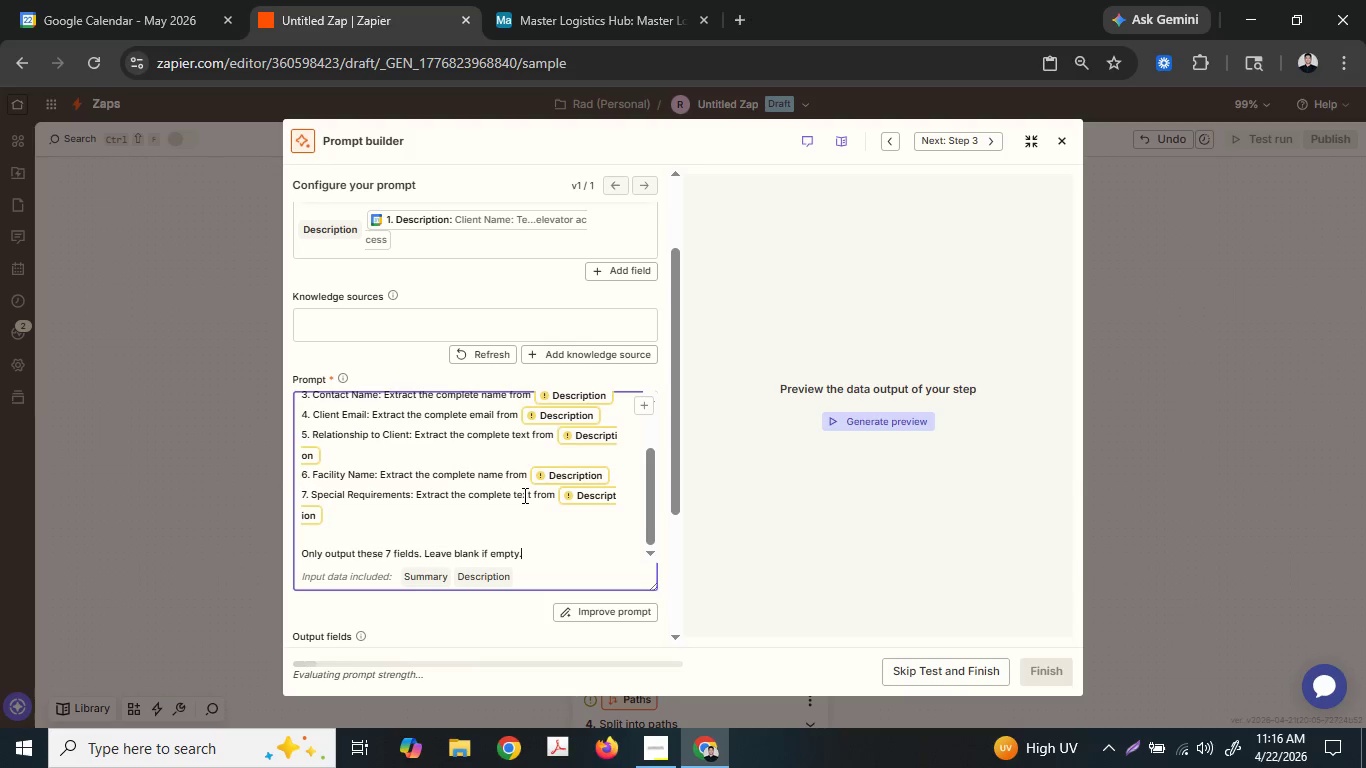 
scroll: coordinate [523, 495], scroll_direction: down, amount: 1.0
 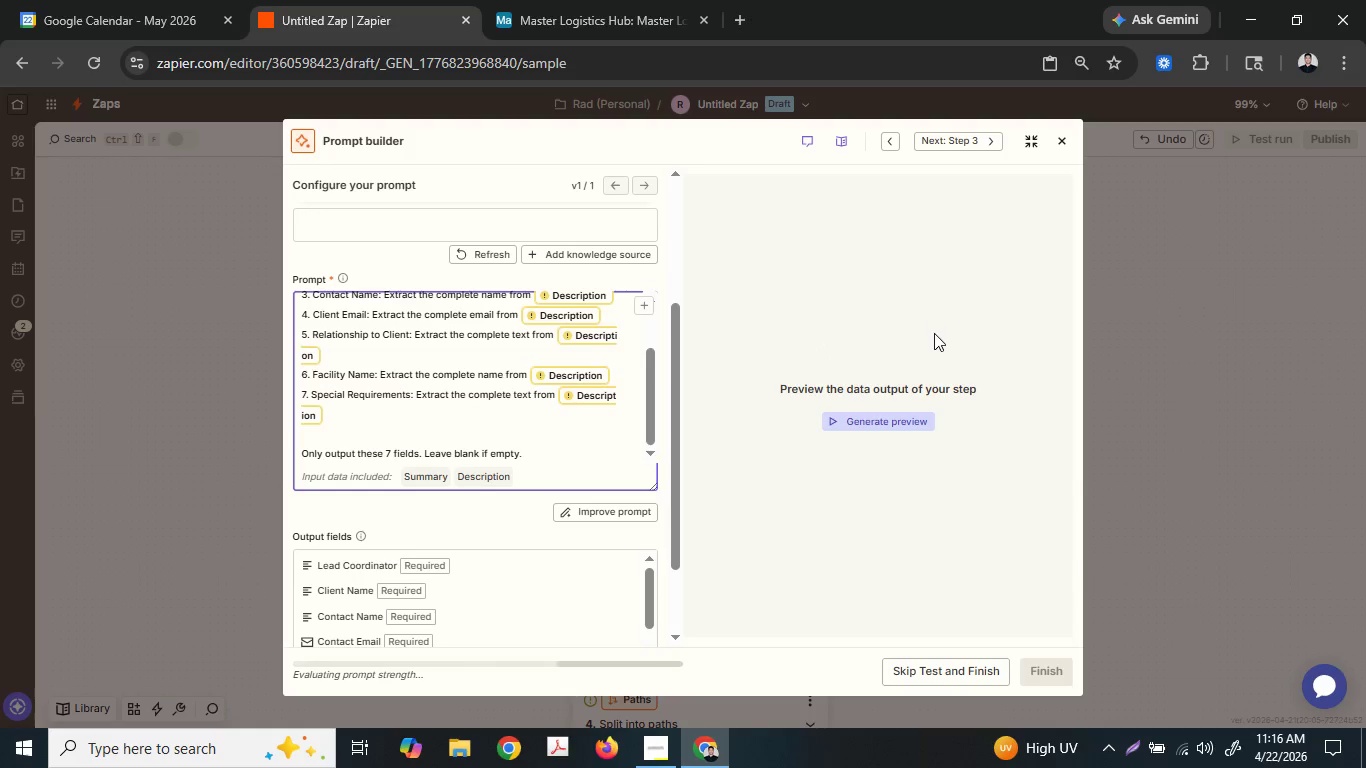 
left_click([903, 420])
 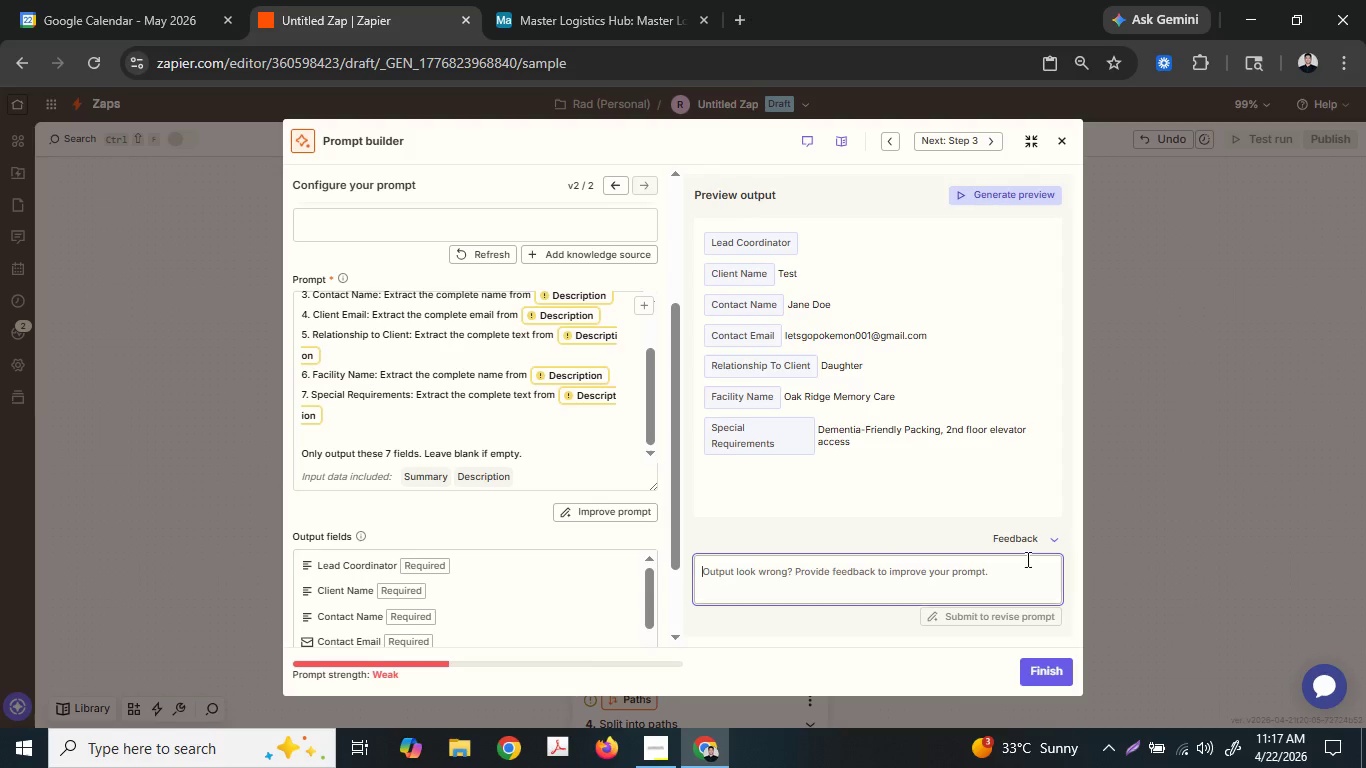 
wait(21.84)
 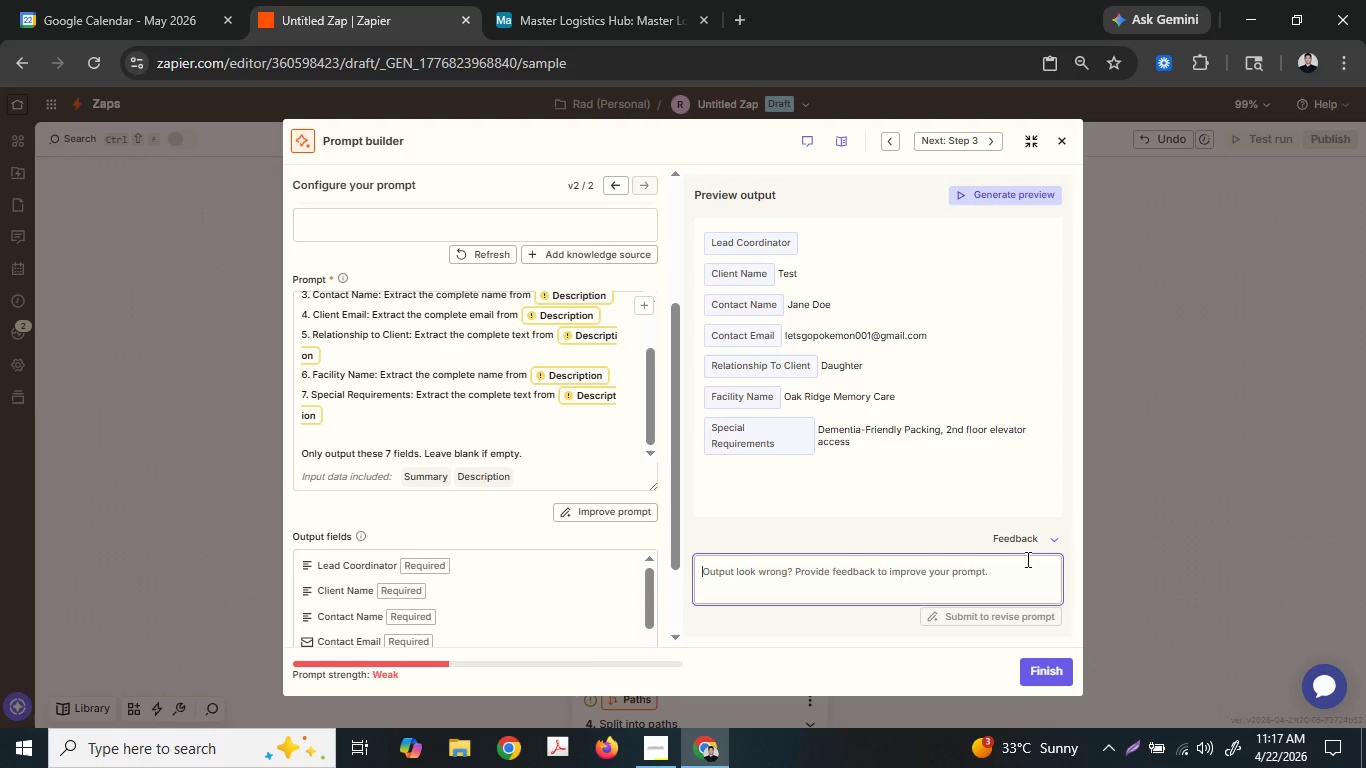 
left_click([1277, 316])
 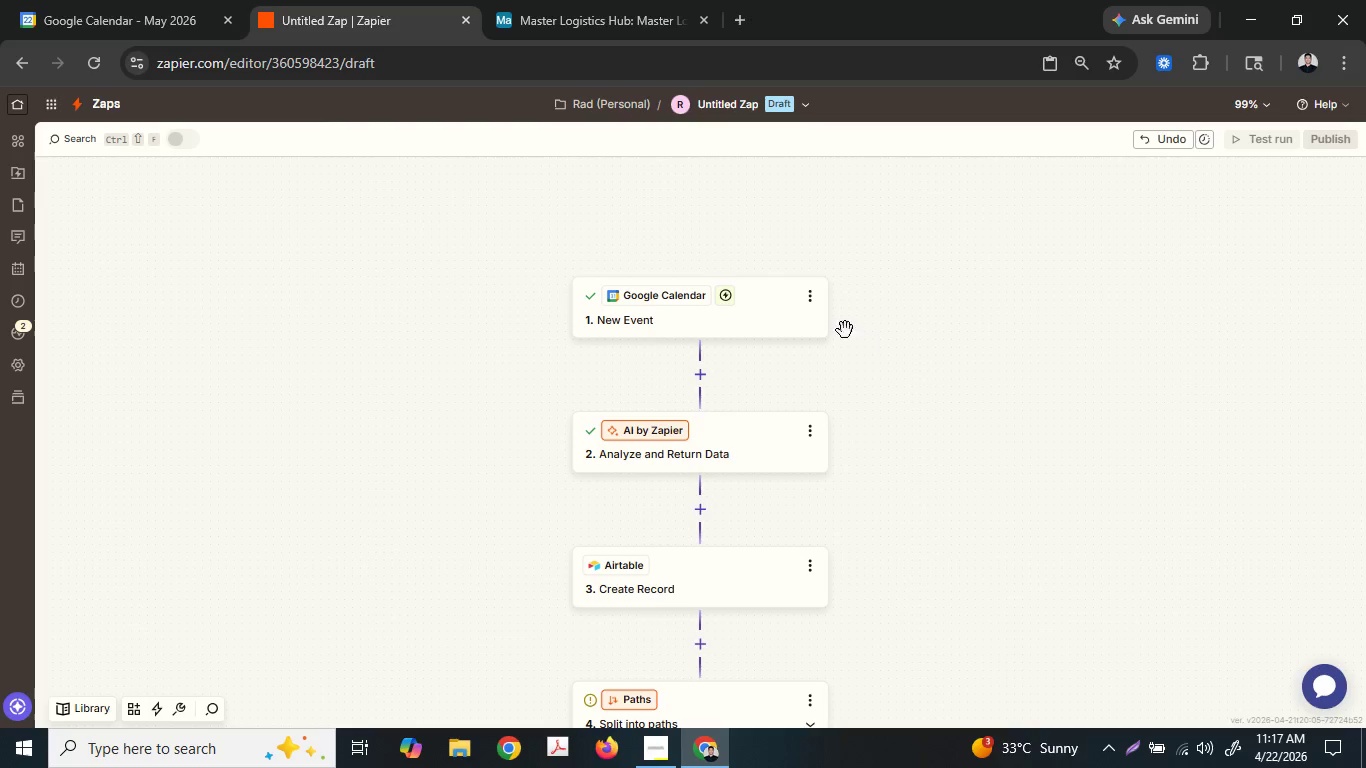 
left_click([765, 314])
 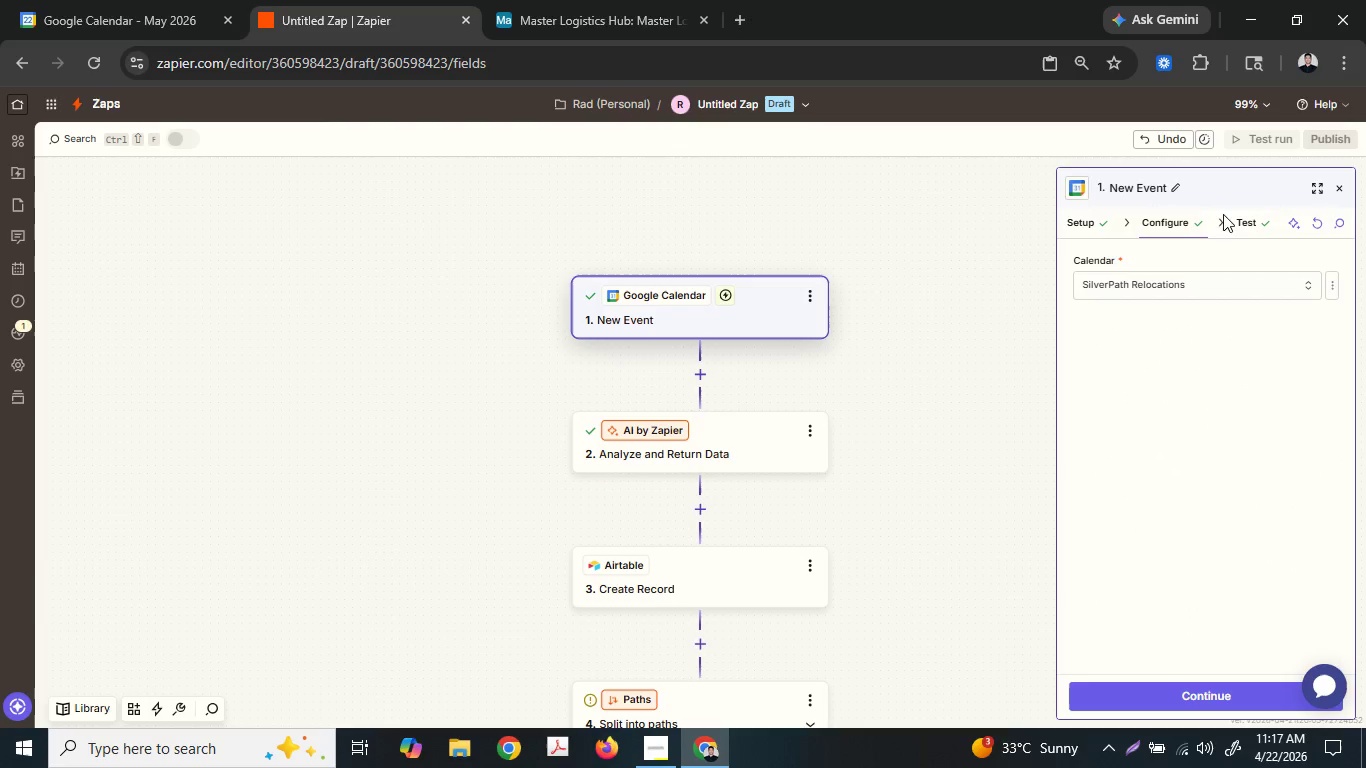 
double_click([1268, 228])
 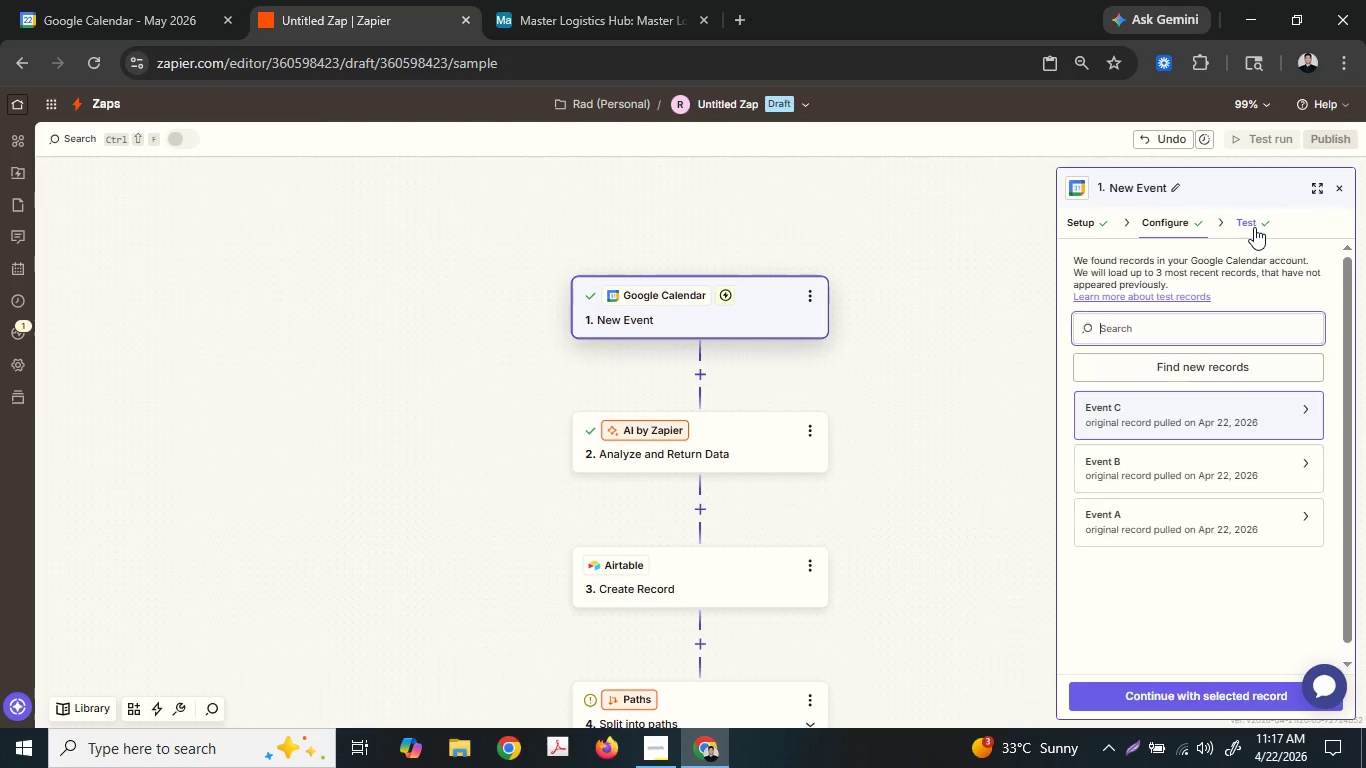 
triple_click([1254, 227])
 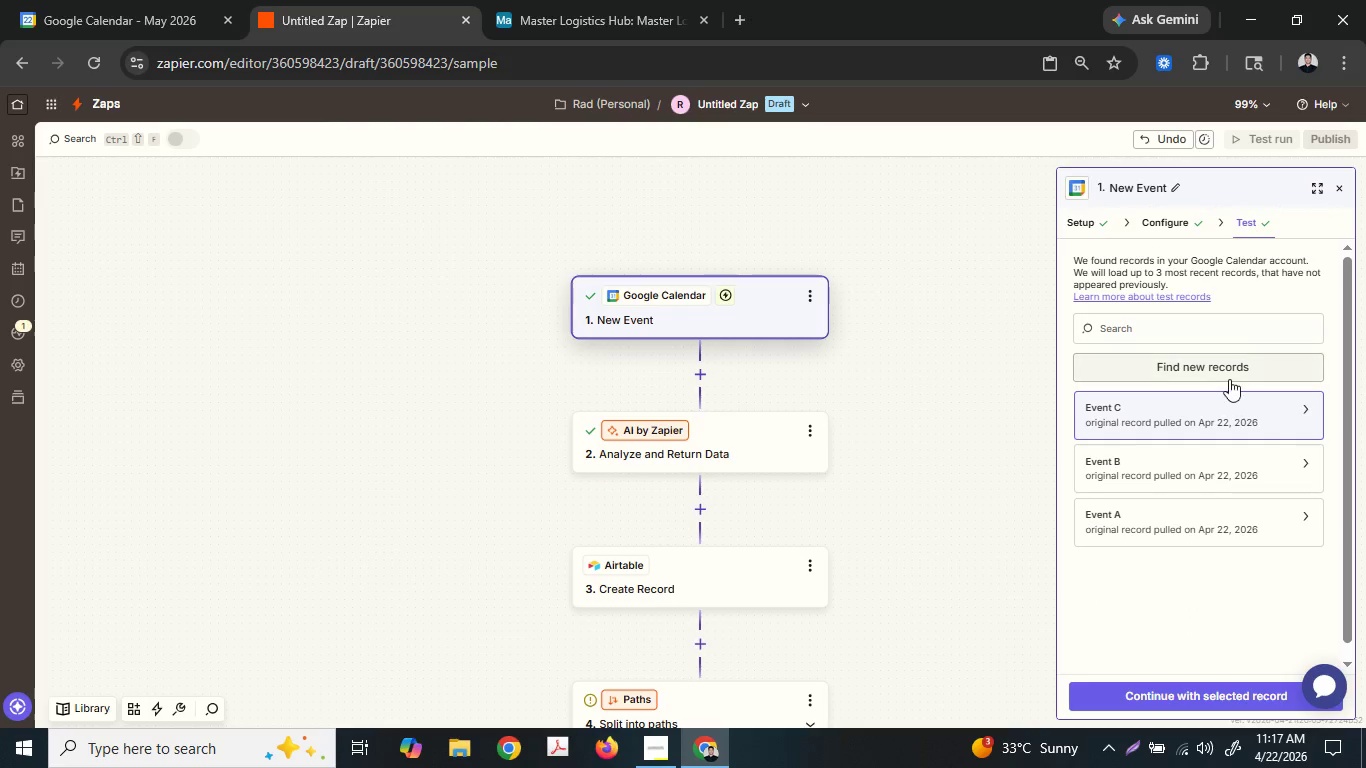 
left_click([1229, 370])
 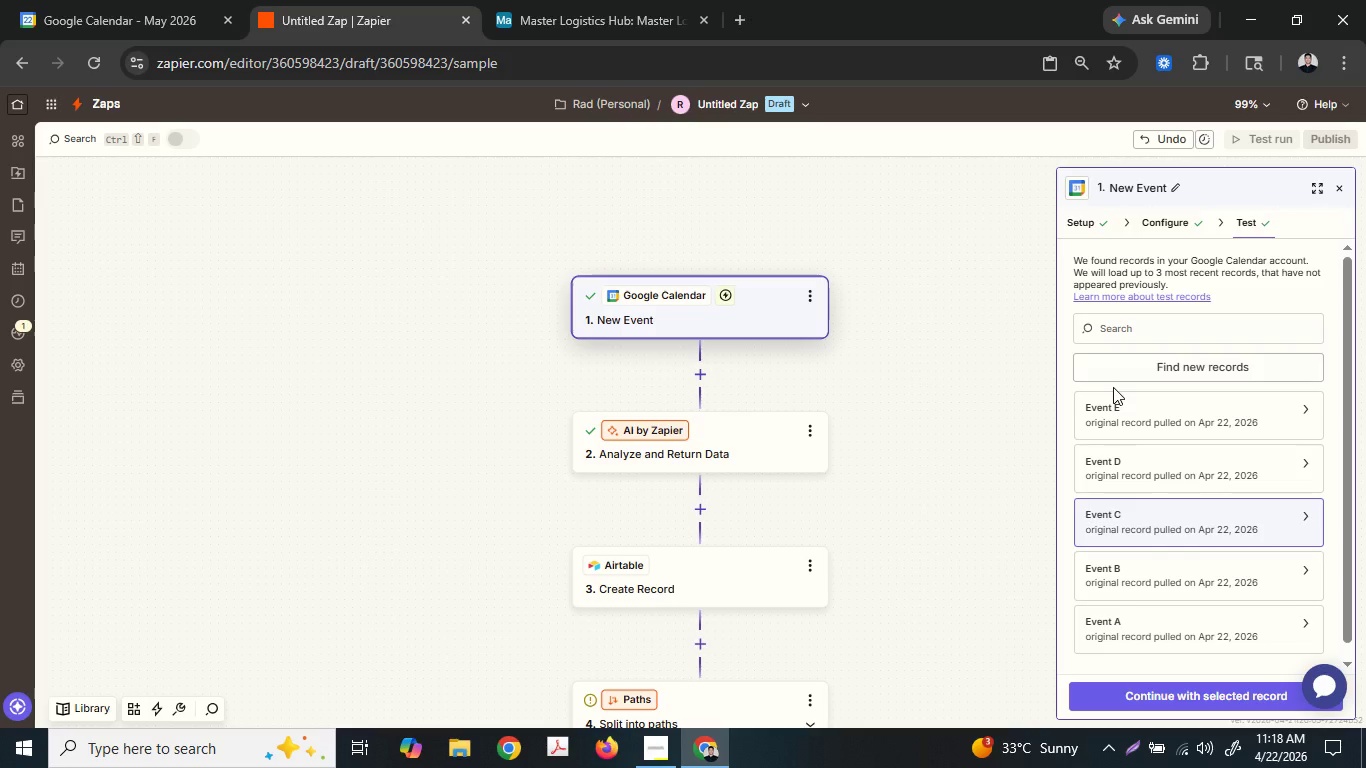 
wait(62.34)
 